 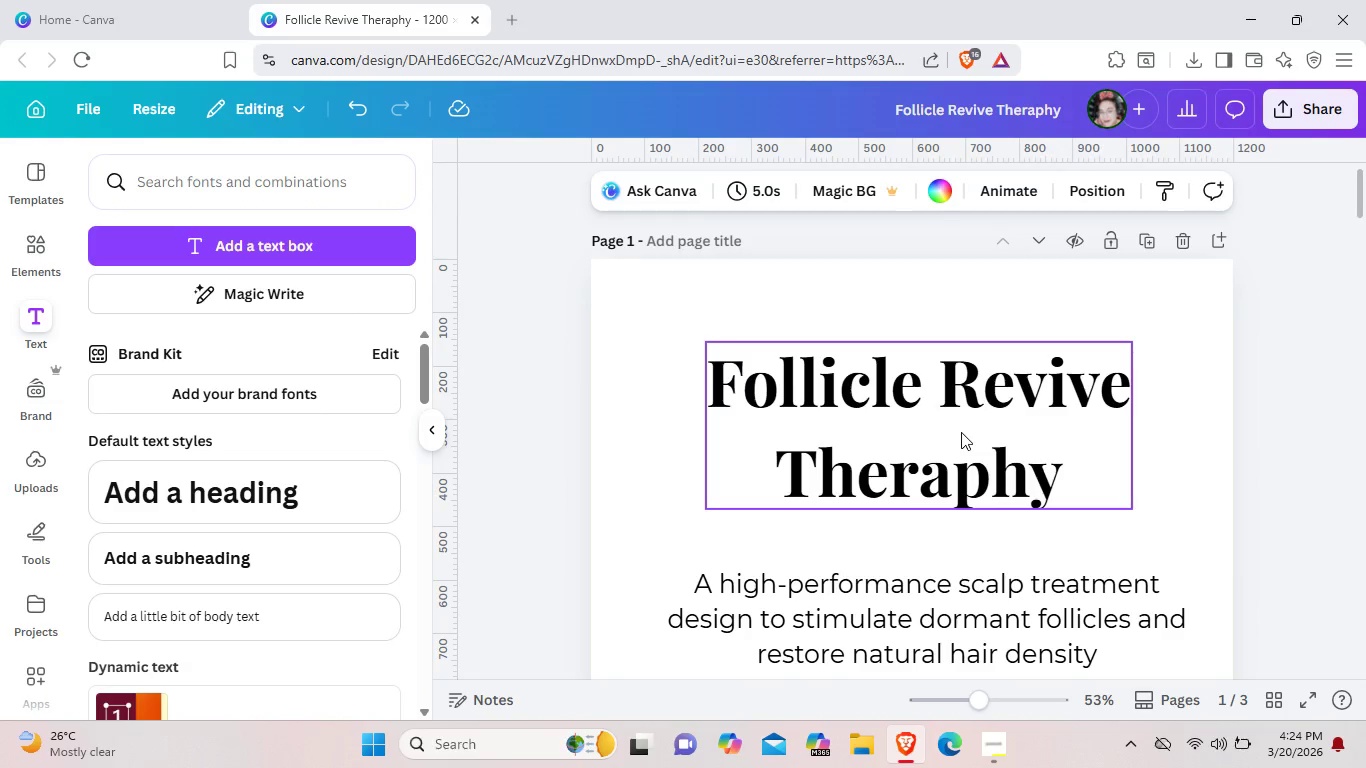 
scroll: coordinate [961, 432], scroll_direction: down, amount: 5.0
 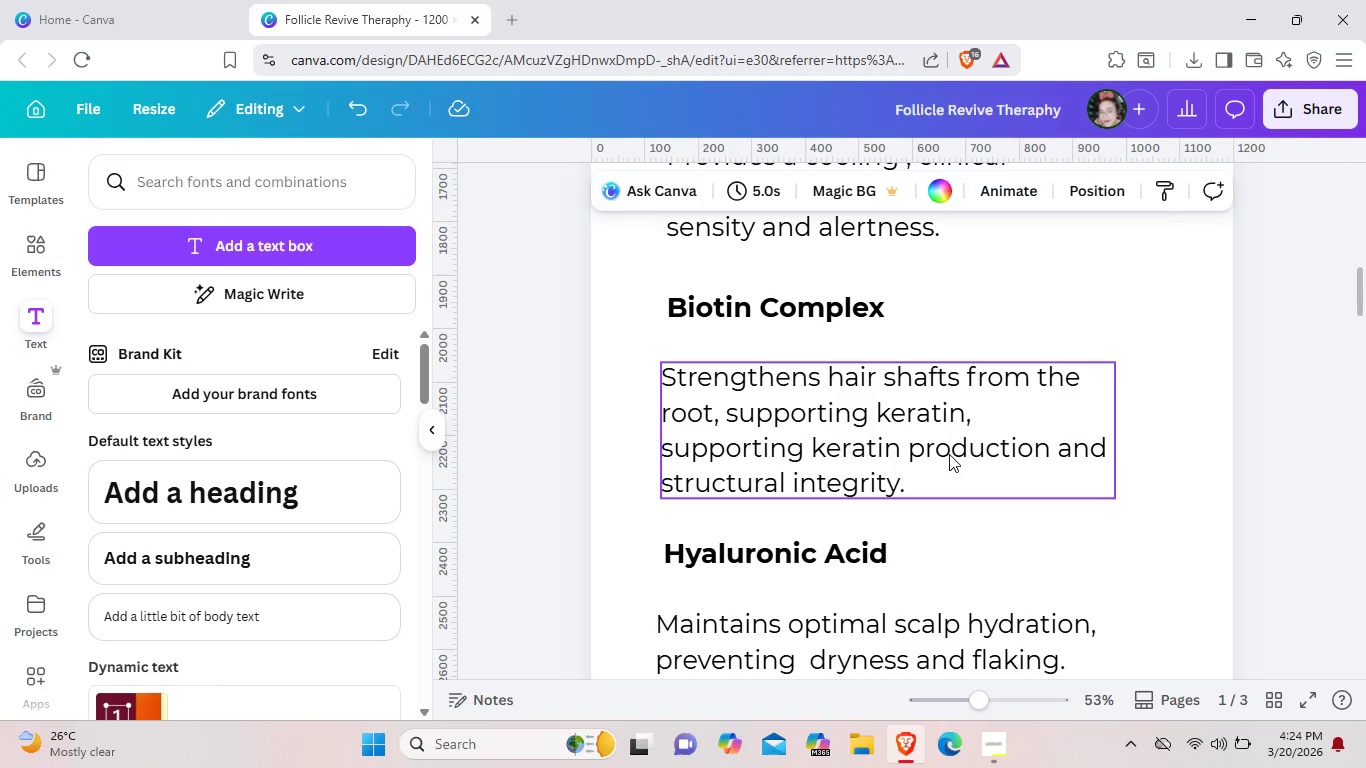 
wait(25.68)
 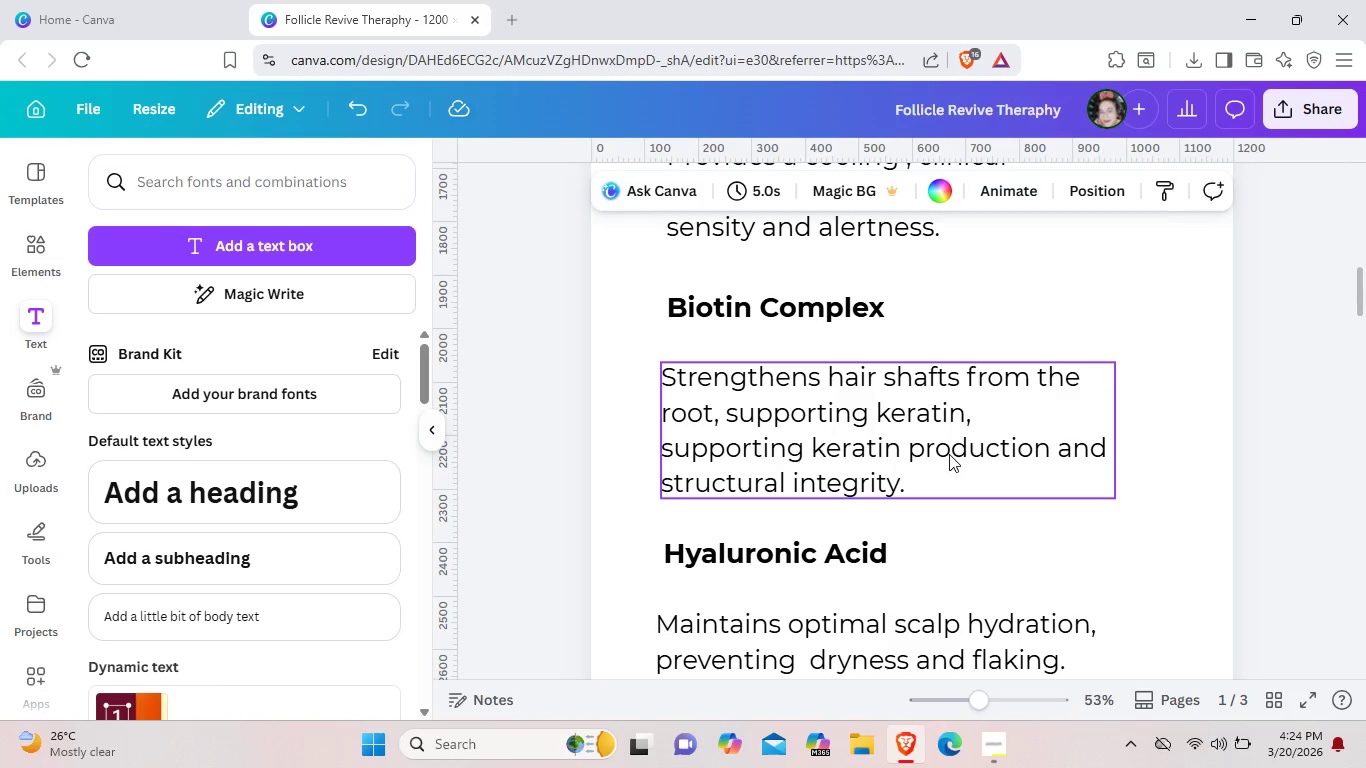 
left_click([40, 231])
 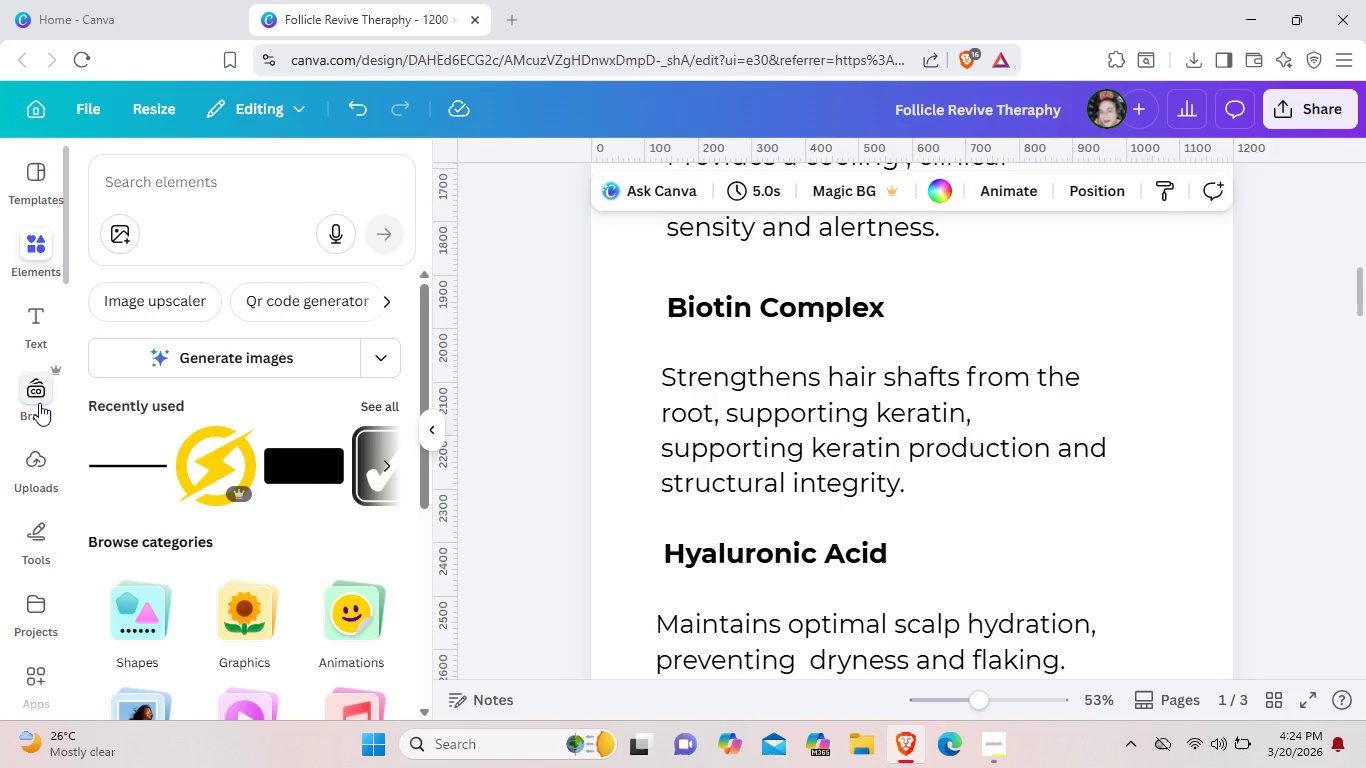 
wait(18.56)
 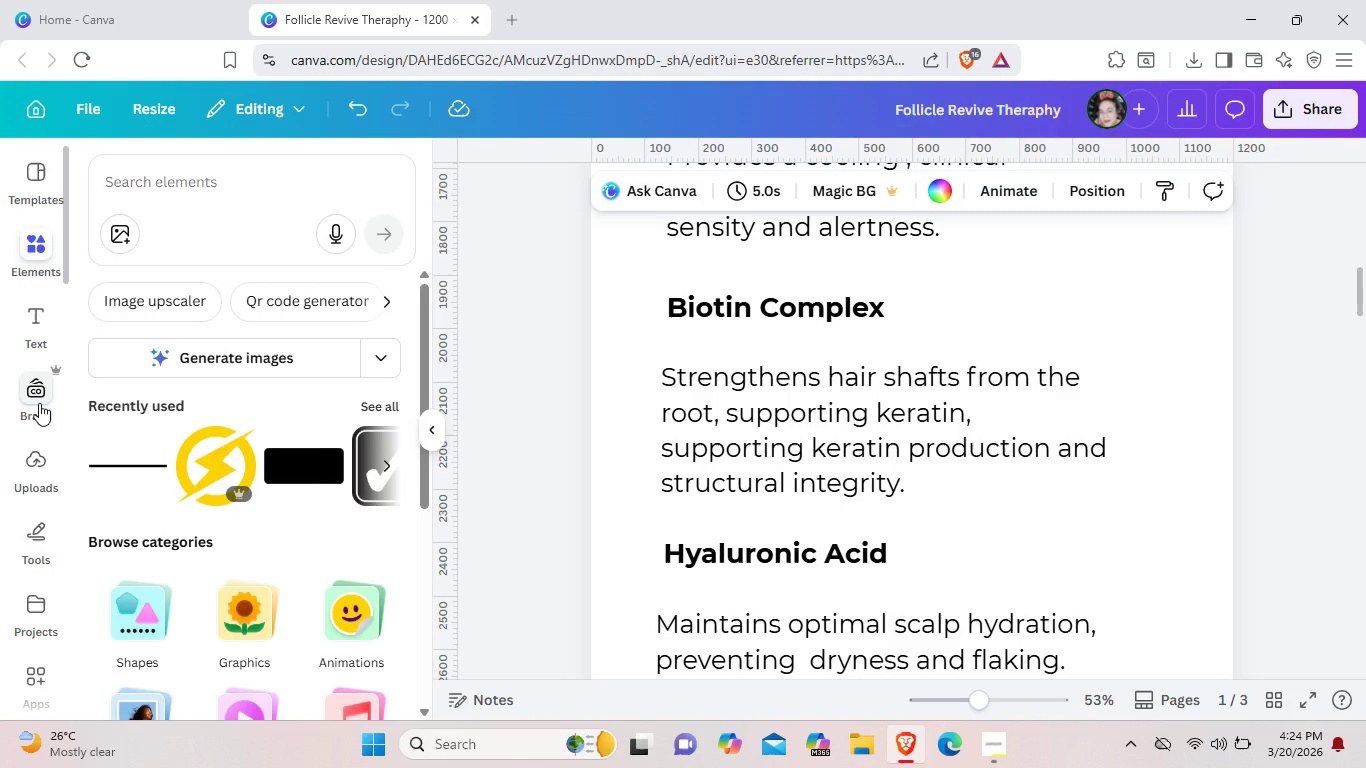 
scroll: coordinate [39, 403], scroll_direction: down, amount: 1.0
 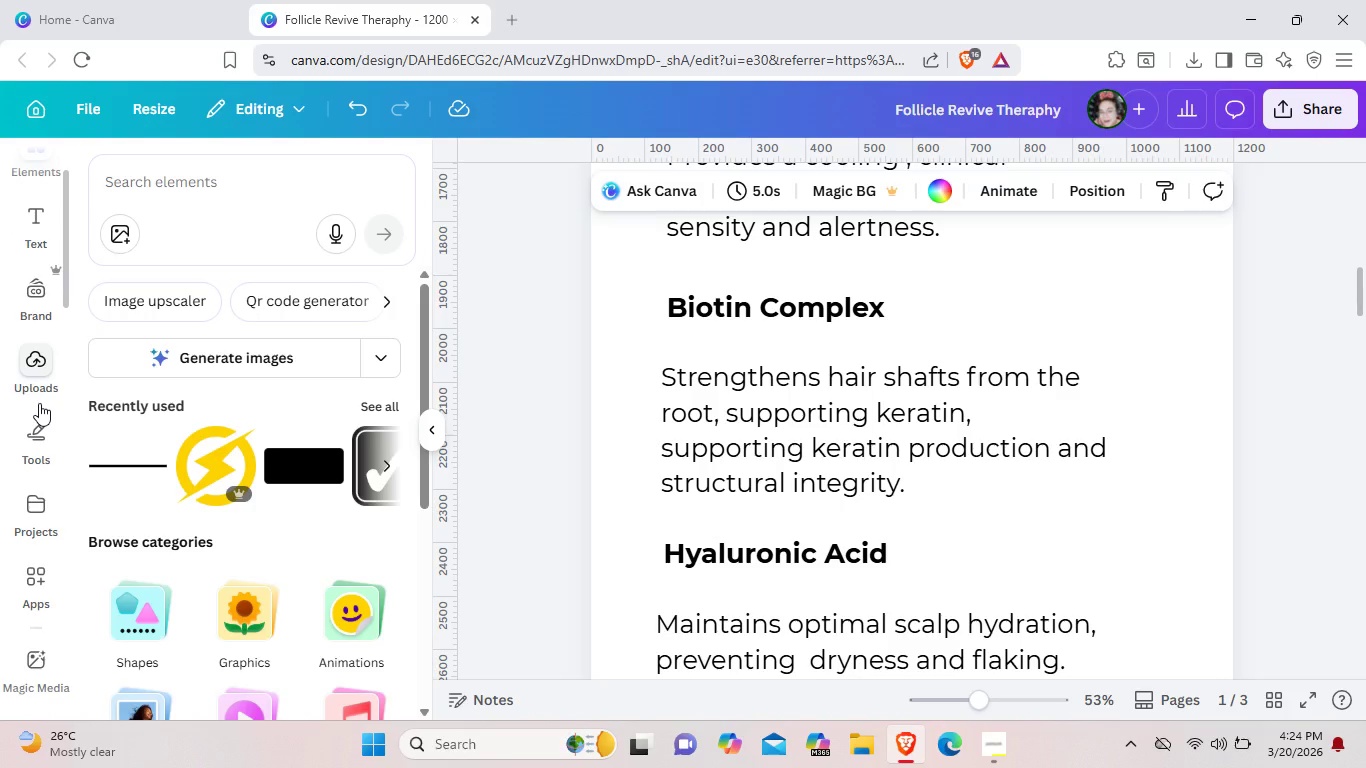 
wait(12.03)
 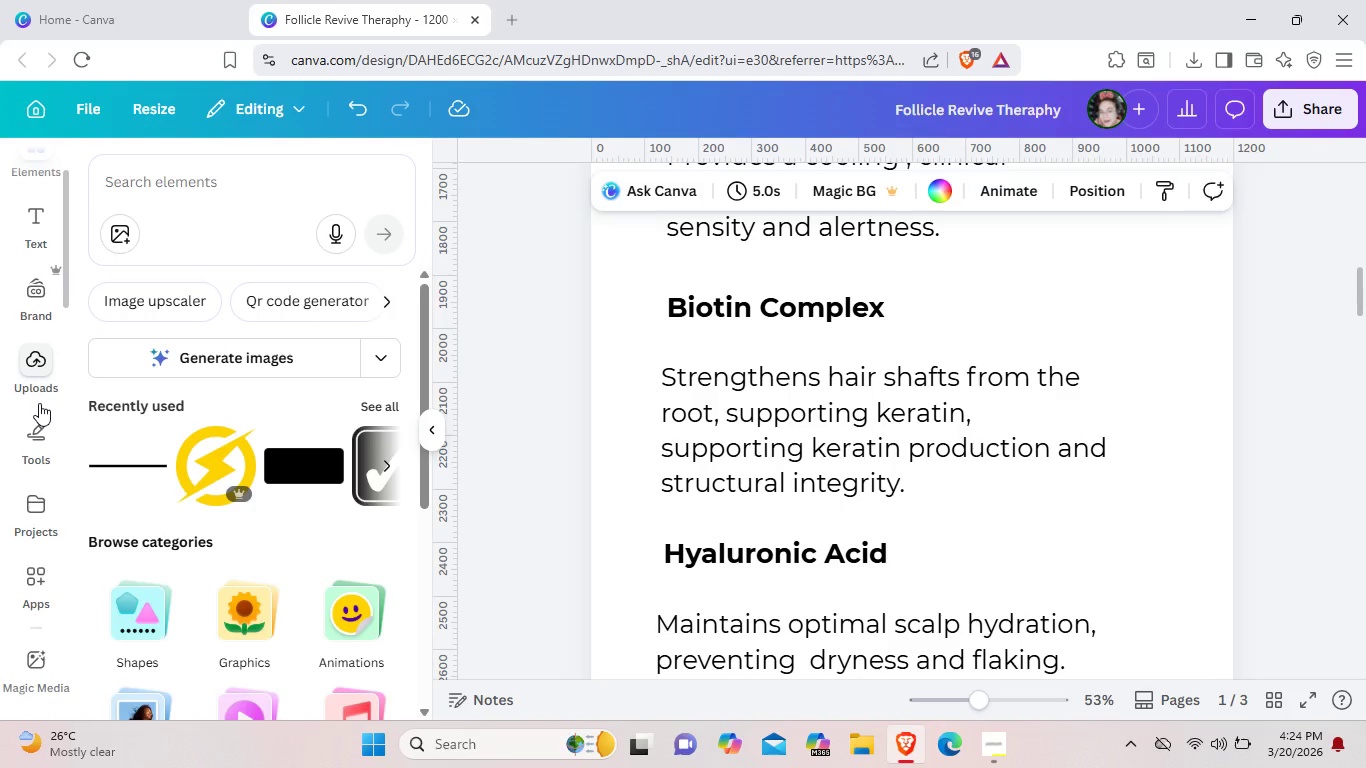 
scroll: coordinate [39, 403], scroll_direction: down, amount: 2.0
 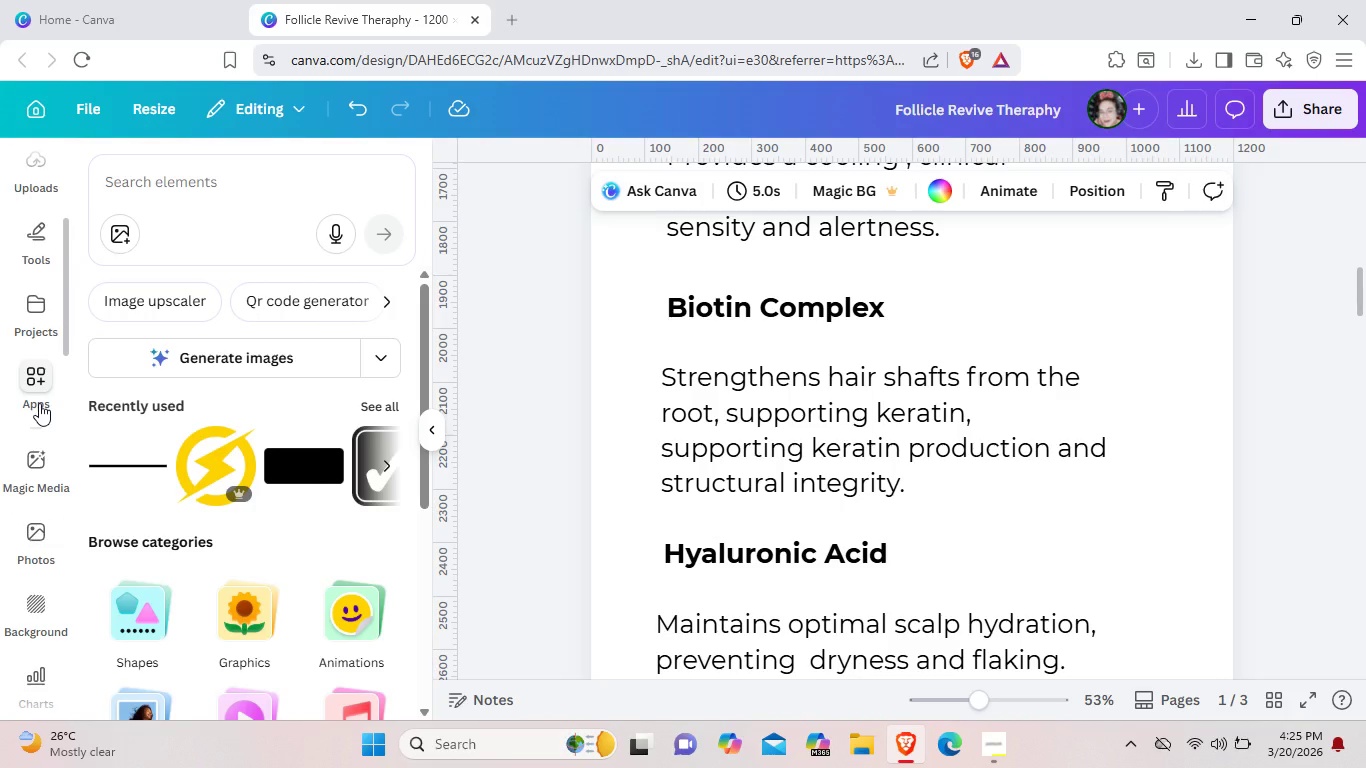 
wait(8.25)
 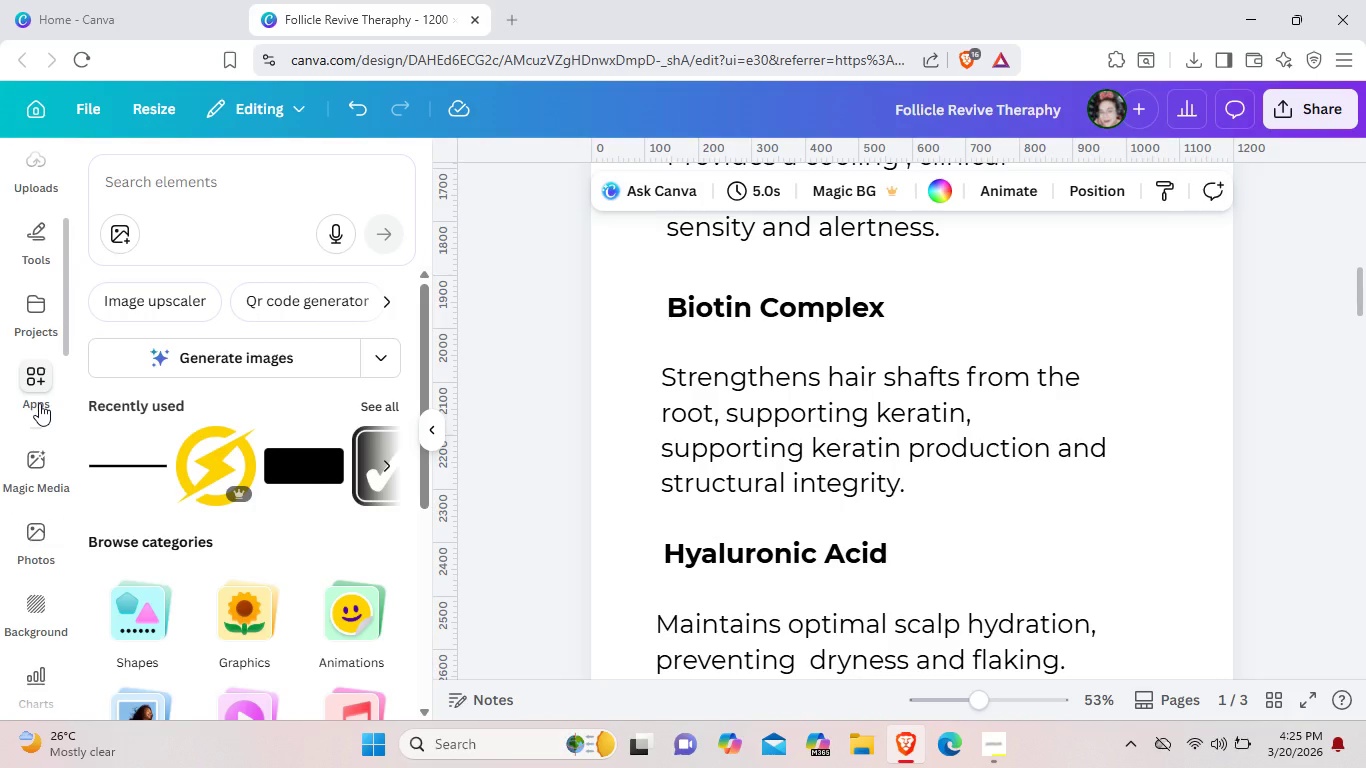 
scroll: coordinate [212, 487], scroll_direction: down, amount: 5.0
 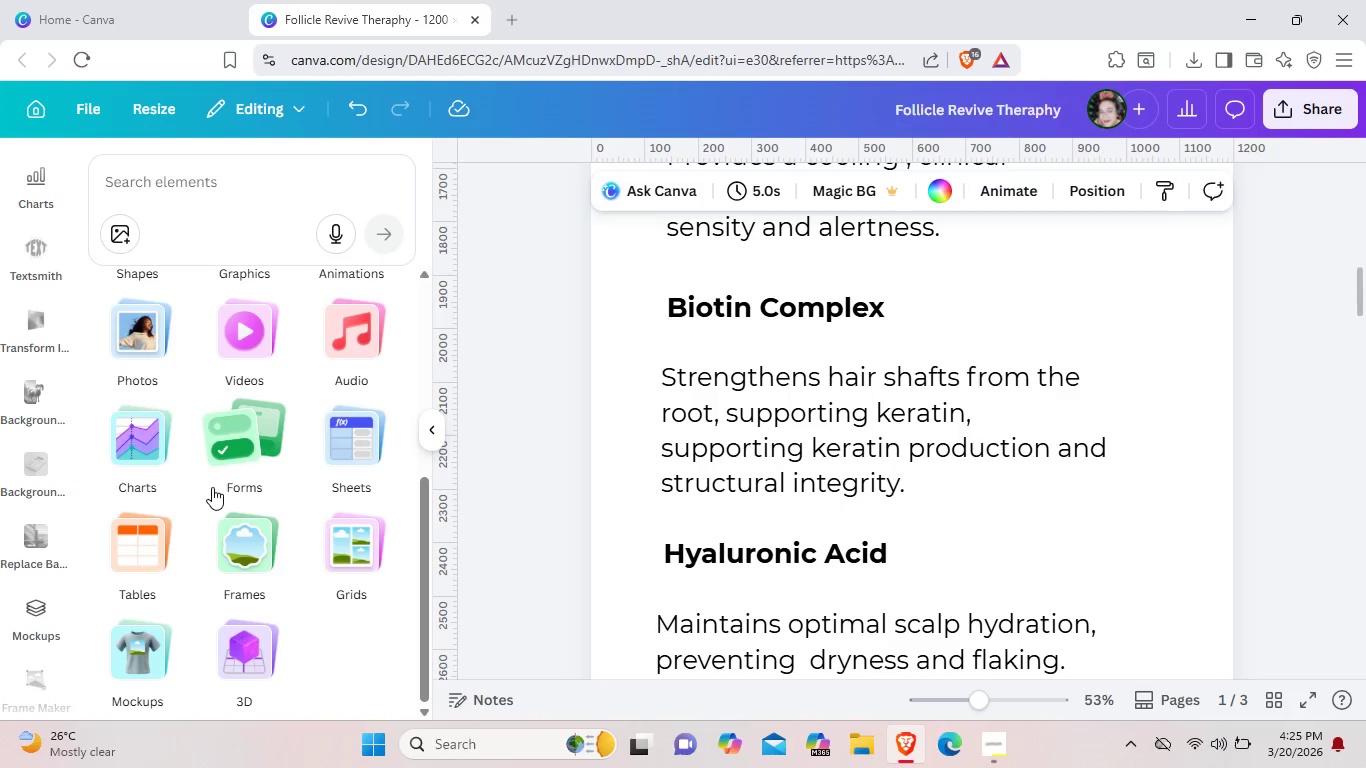 
wait(28.64)
 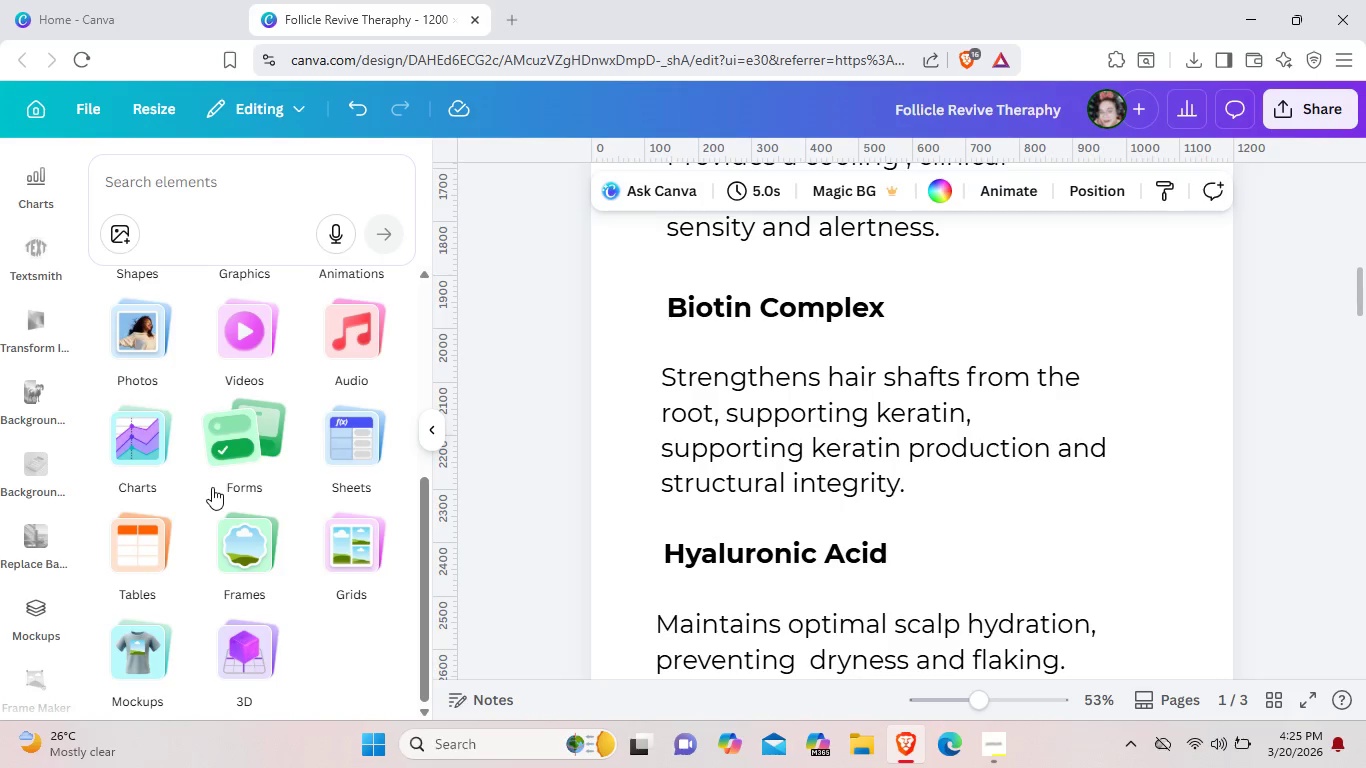 
scroll: coordinate [880, 574], scroll_direction: down, amount: 10.0
 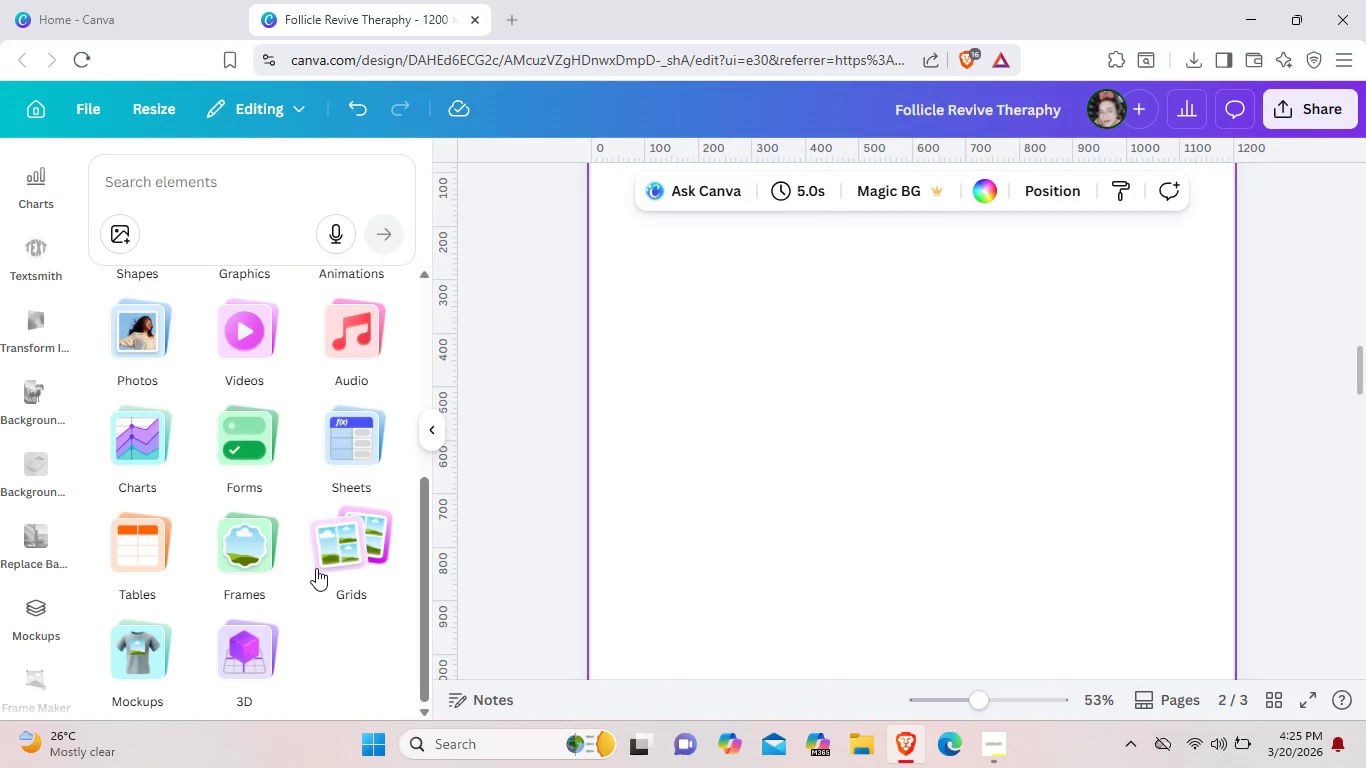 
wait(6.61)
 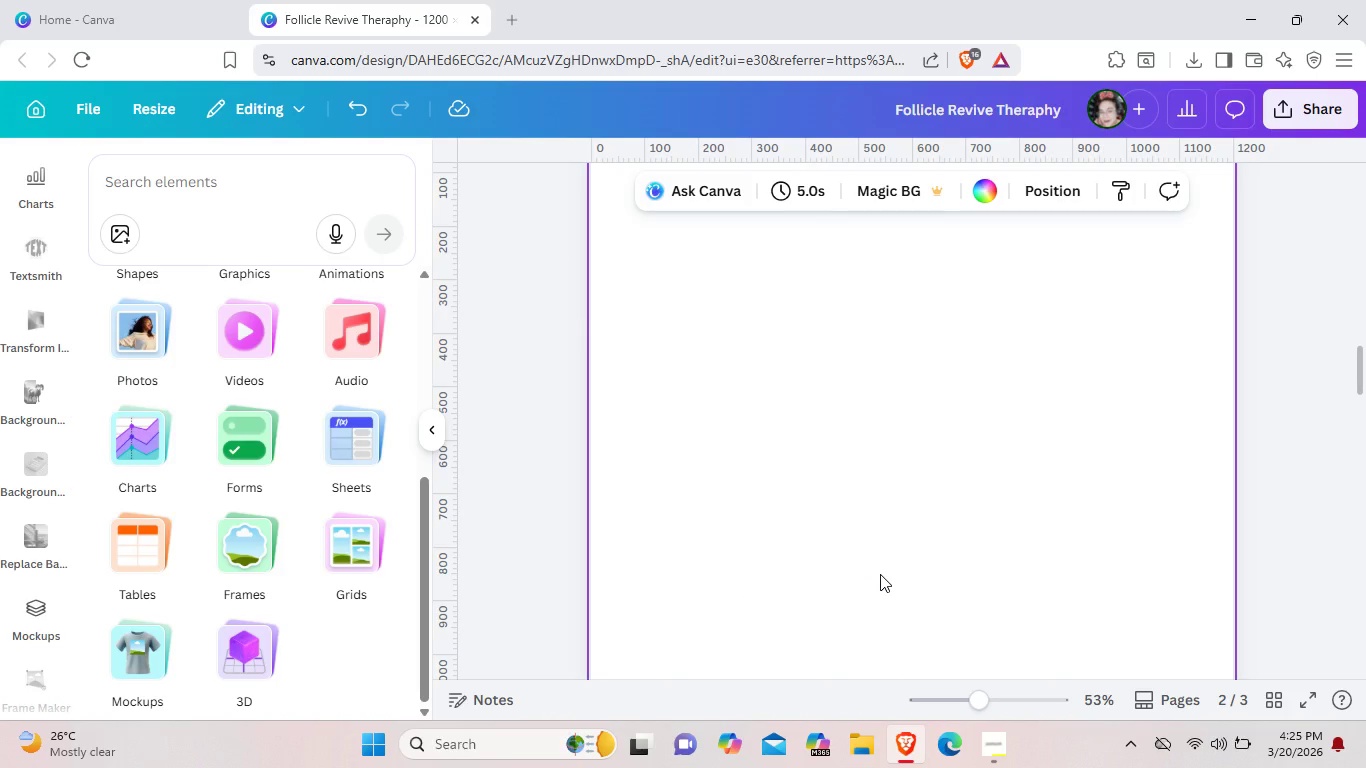 
left_click([222, 194])
 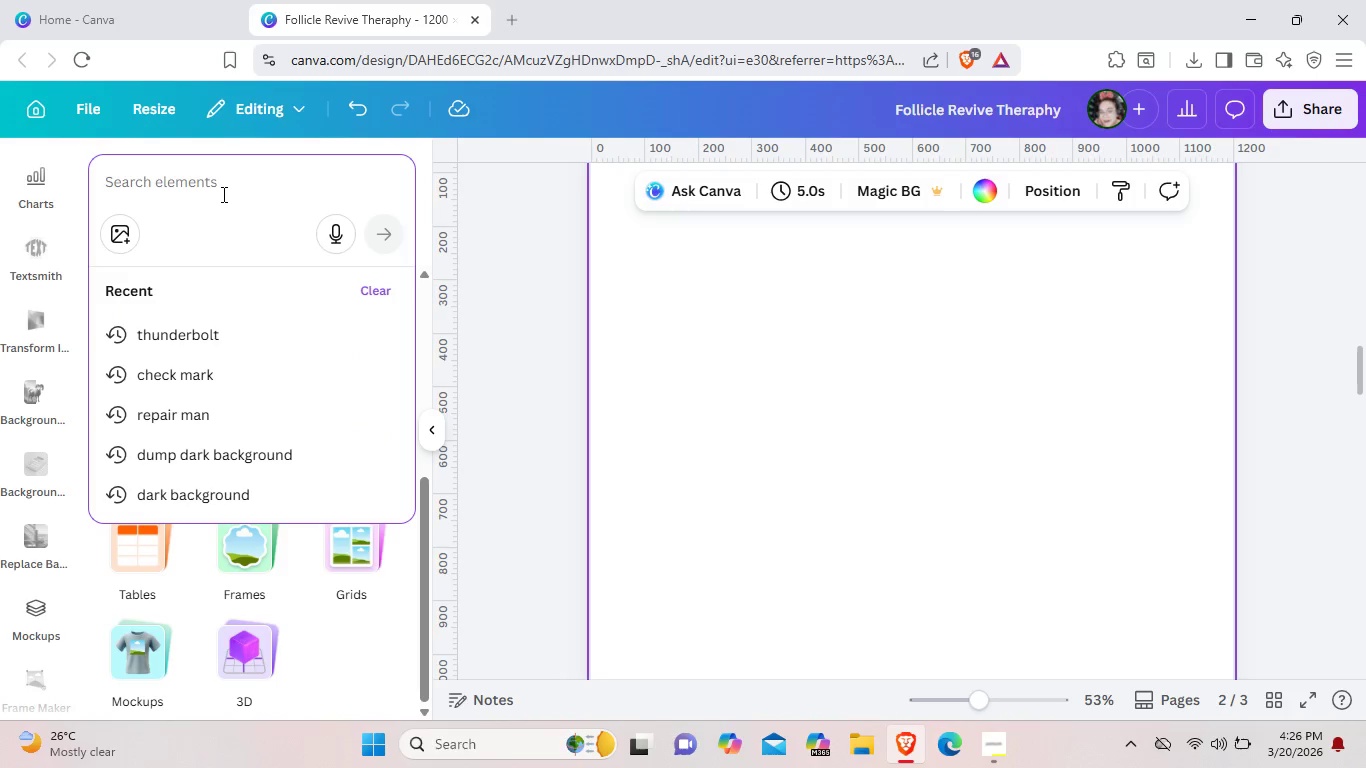 
type(20Z BITTKE)
key(Backspace)
key(Backspace)
key(Backspace)
key(Backspace)
key(Backspace)
type(OTTLE)
 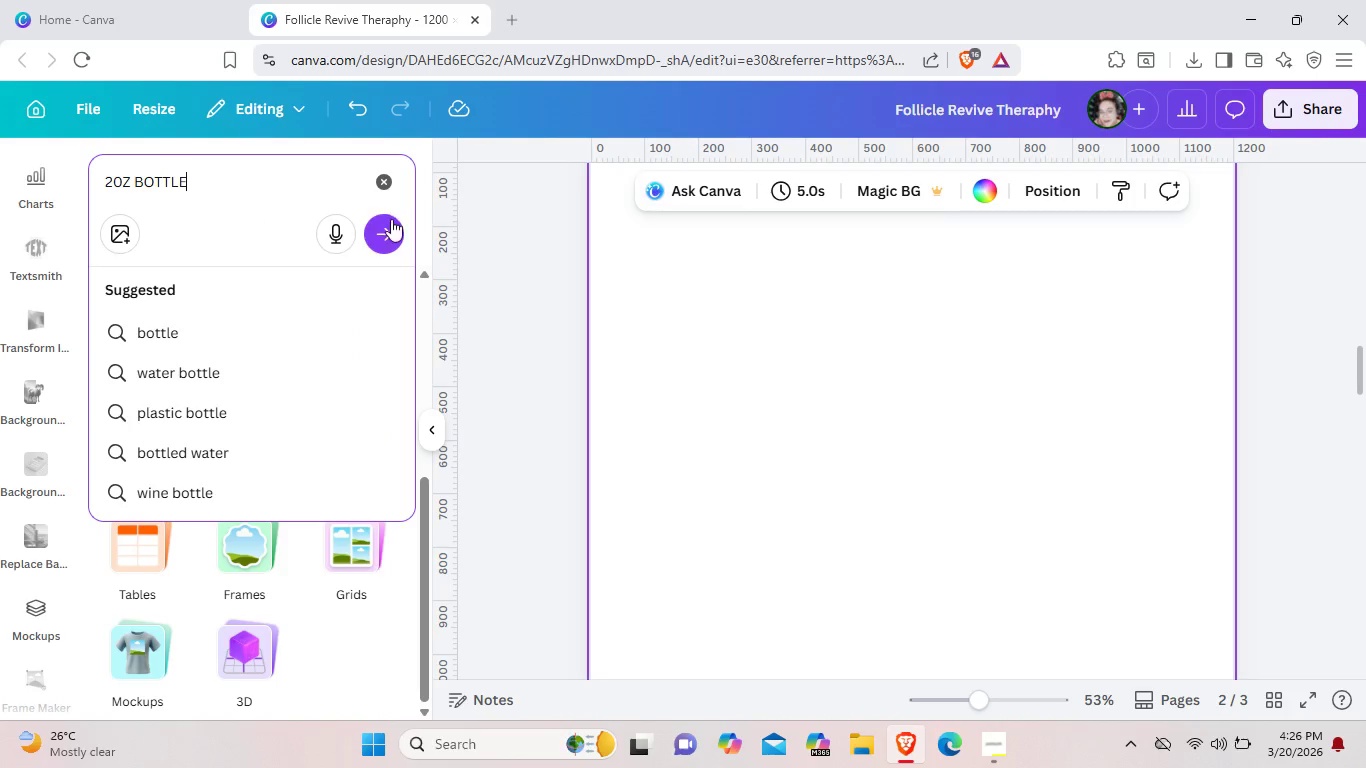 
left_click([391, 222])
 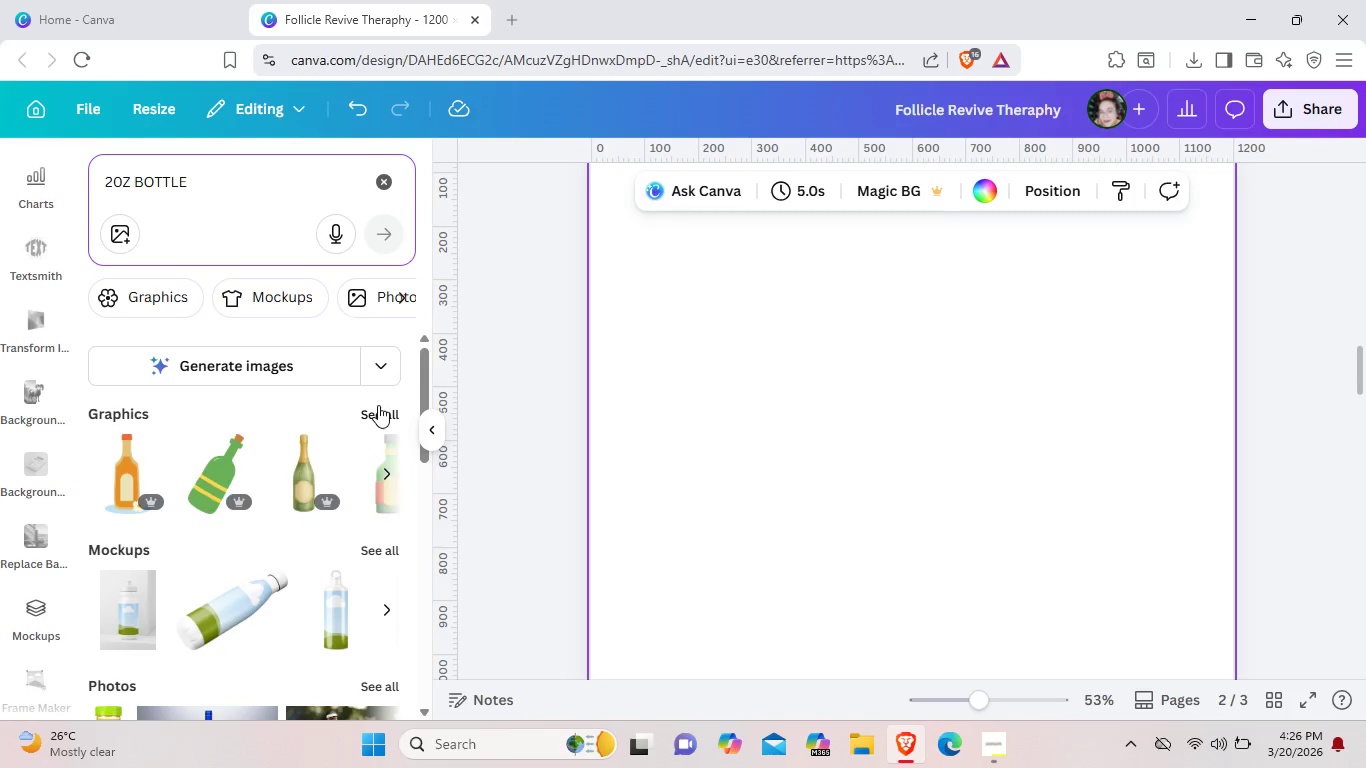 
wait(10.0)
 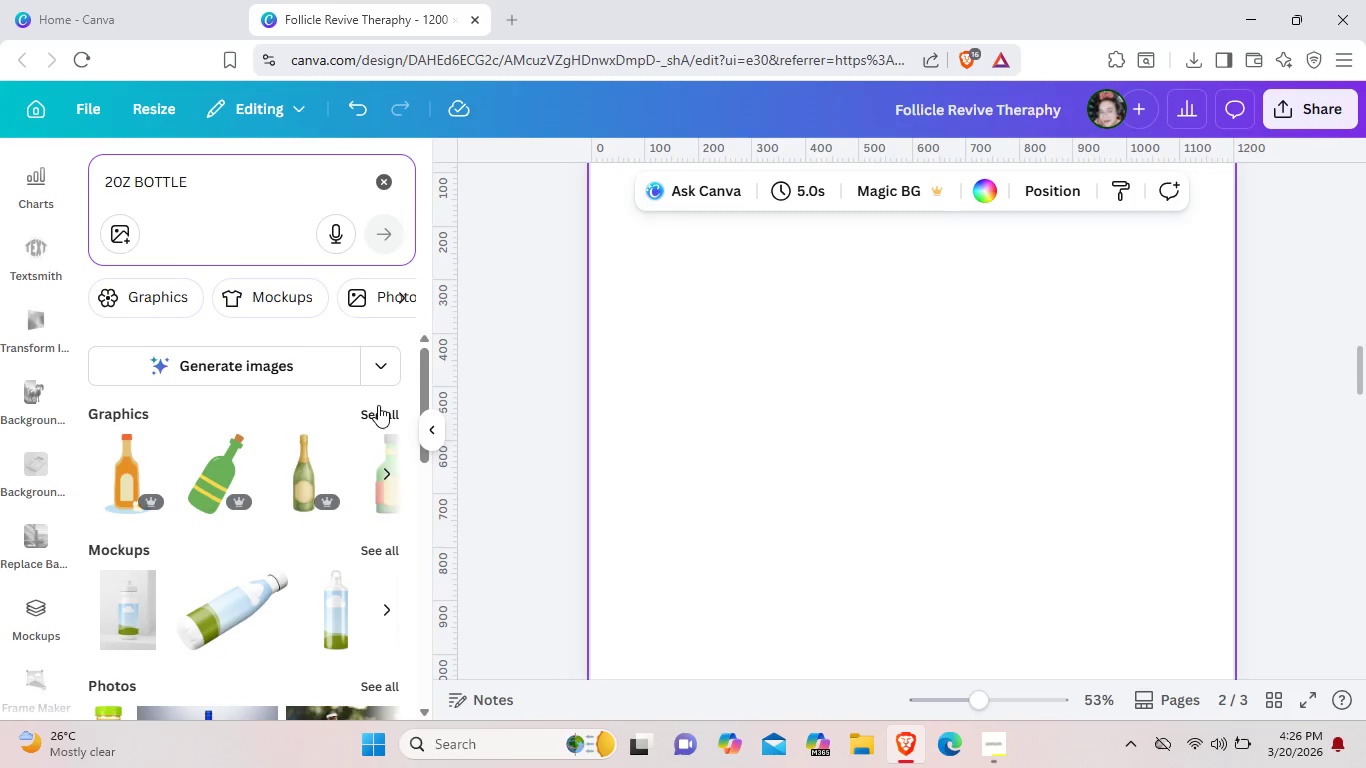 
left_click([377, 544])
 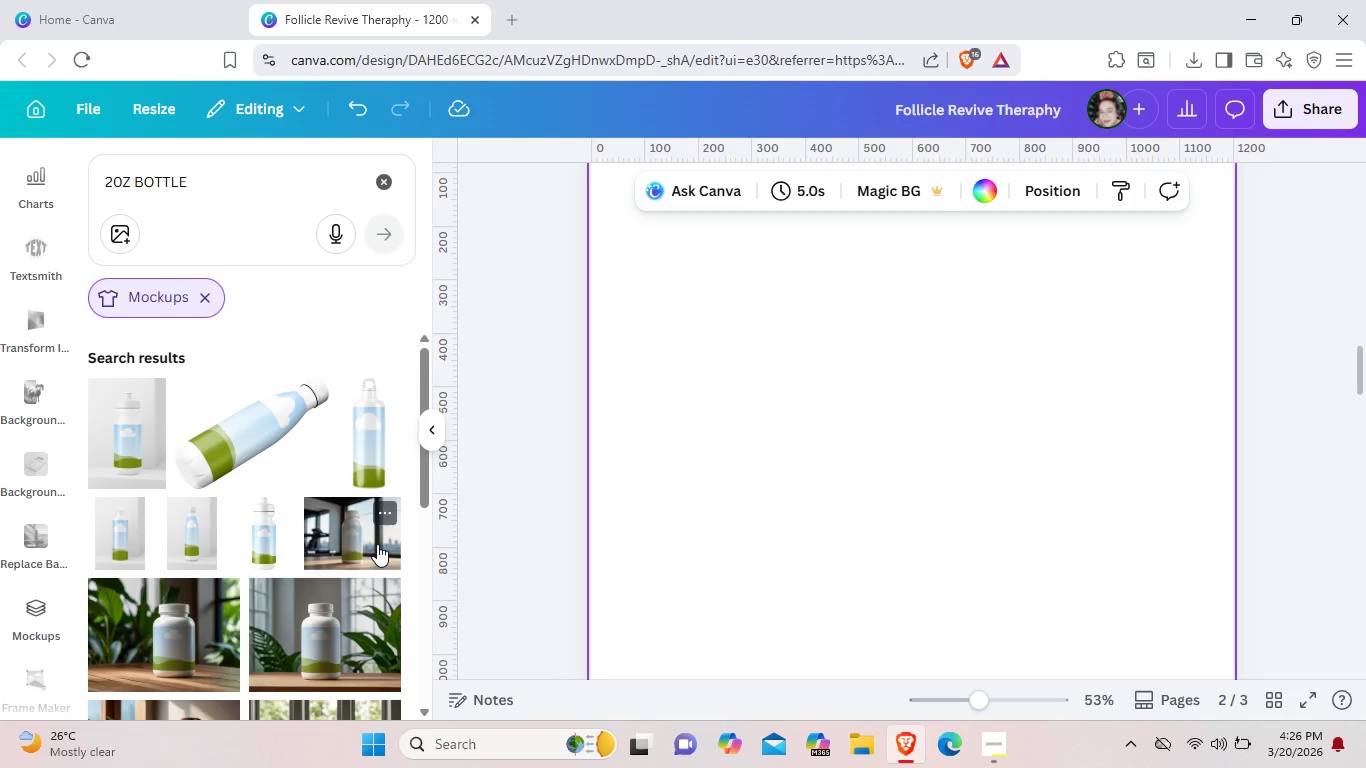 
mouse_move([352, 440])
 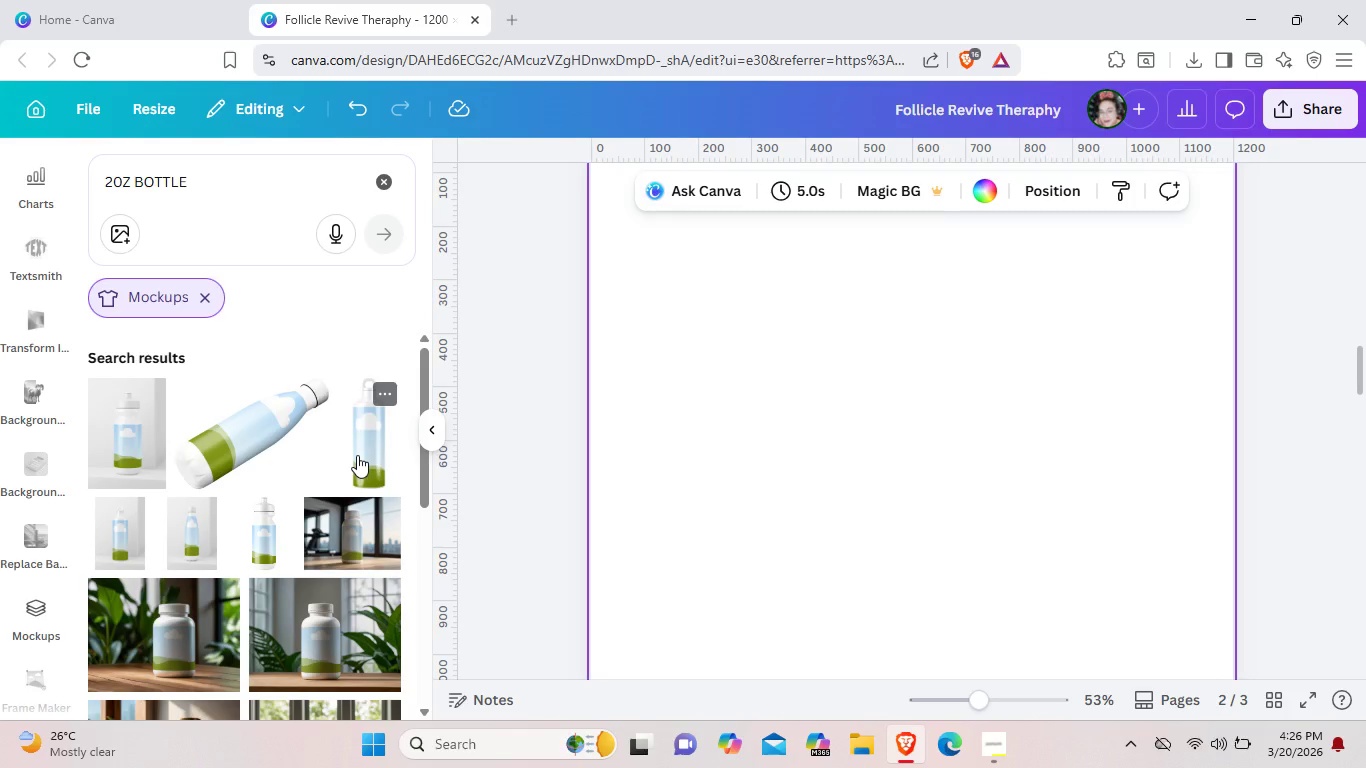 
left_click([357, 455])
 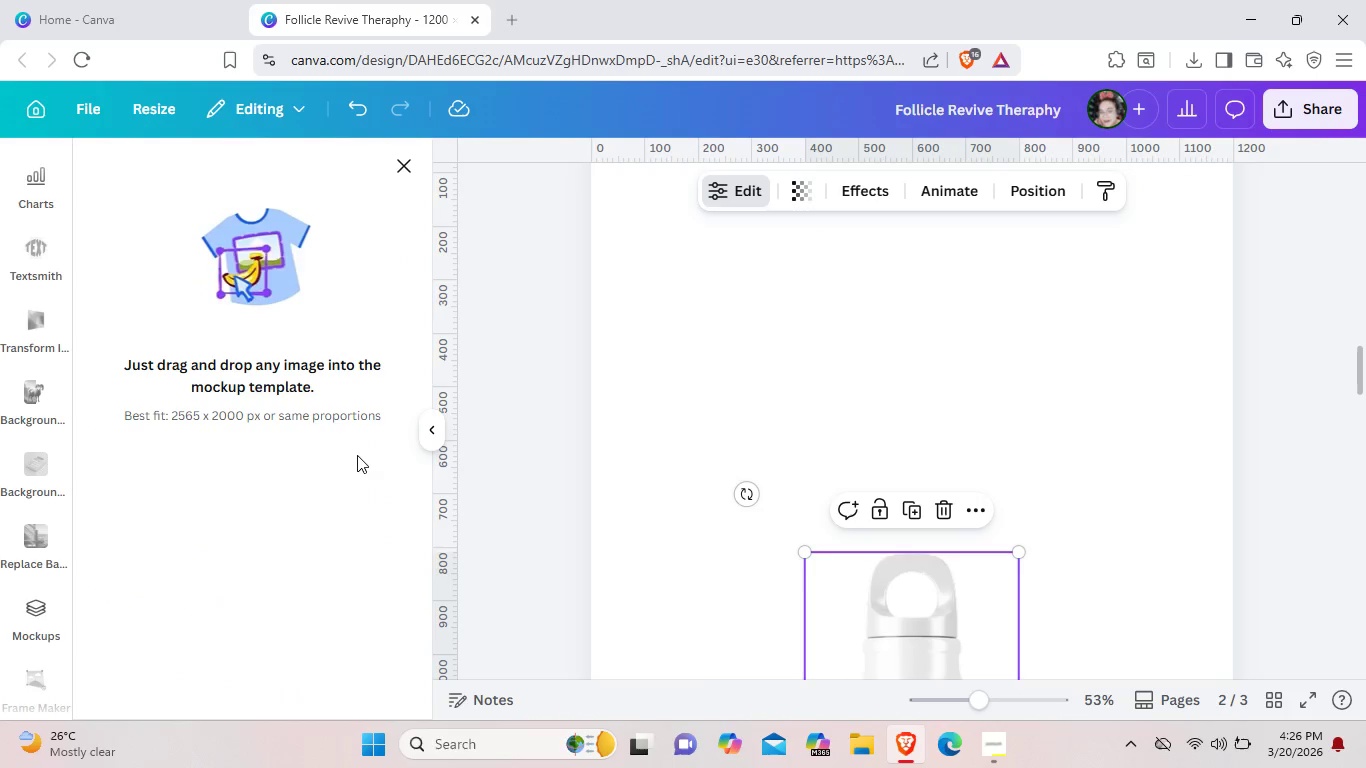 
wait(6.12)
 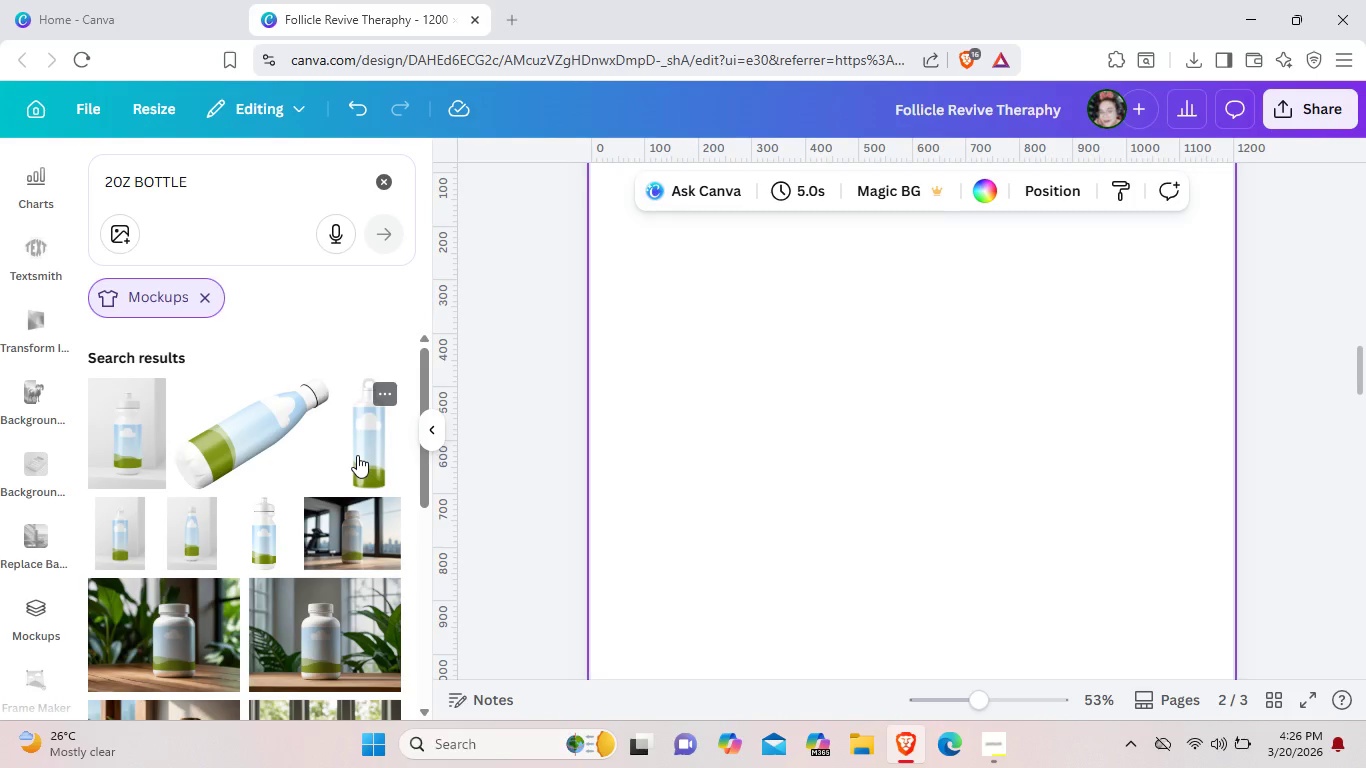 
left_click_drag(start_coordinate=[943, 580], to_coordinate=[918, 430])
 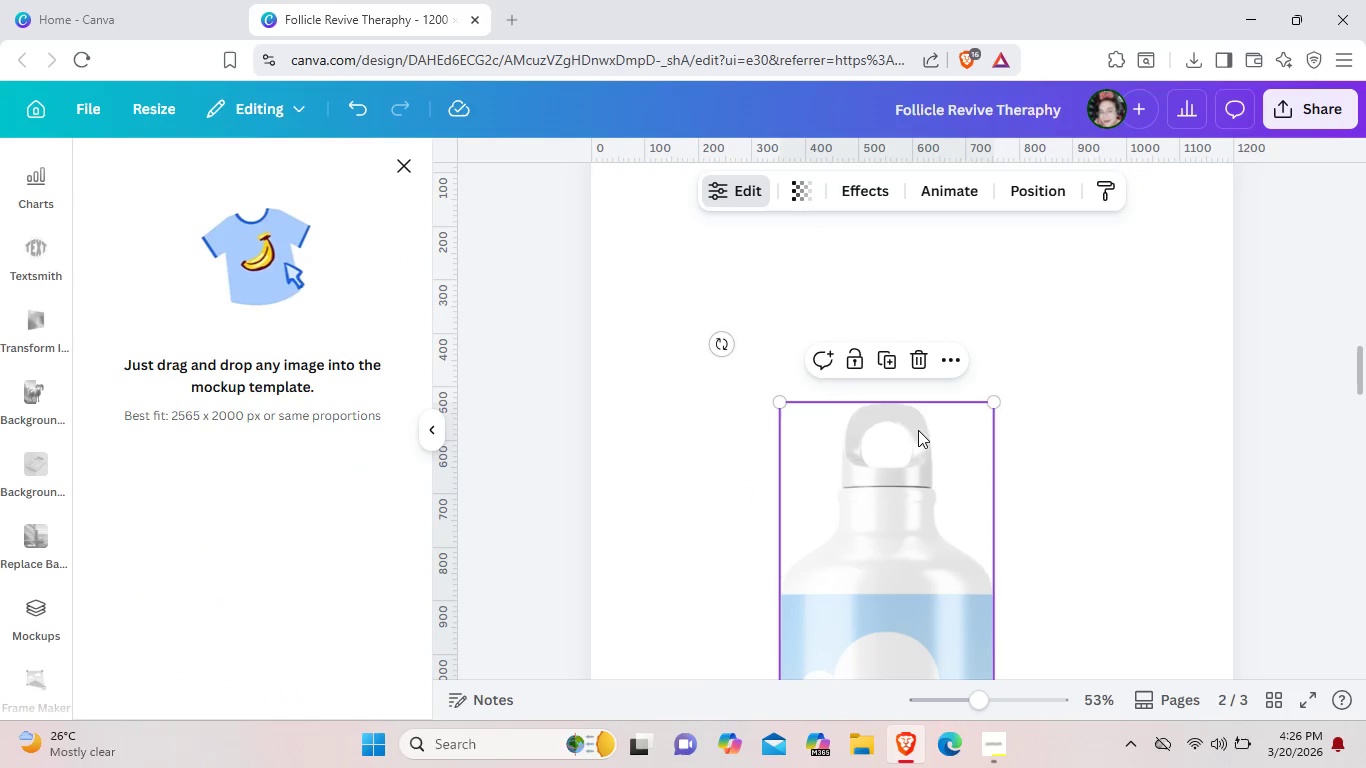 
left_click([918, 430])
 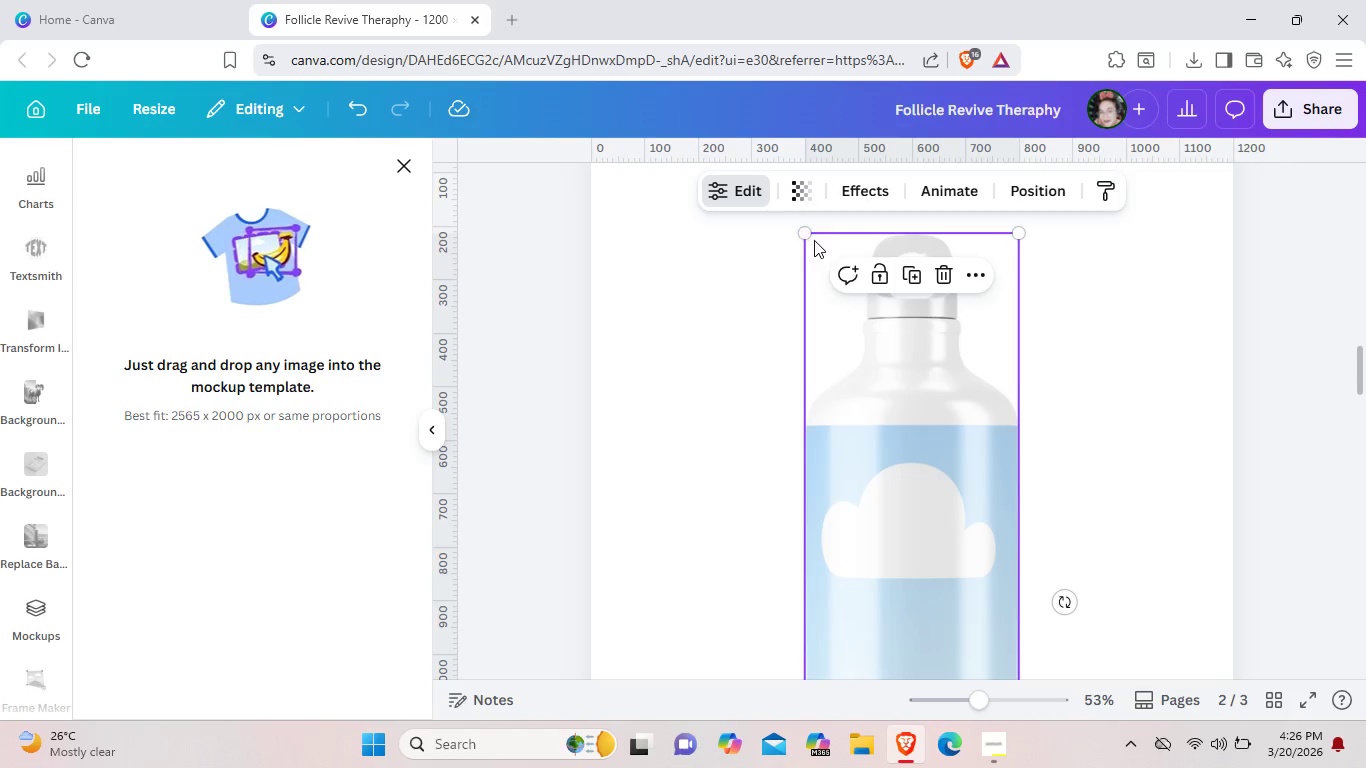 
left_click_drag(start_coordinate=[810, 234], to_coordinate=[856, 318])
 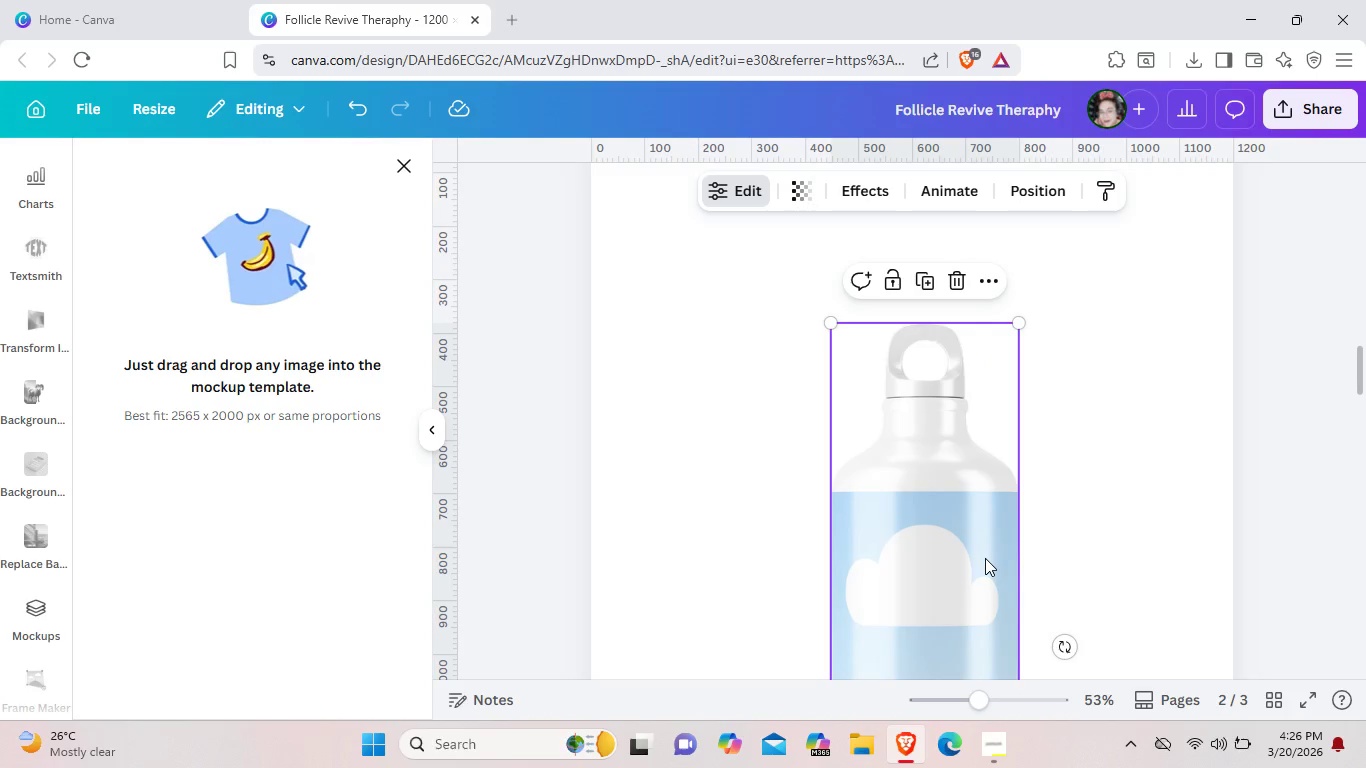 
left_click_drag(start_coordinate=[985, 558], to_coordinate=[969, 434])
 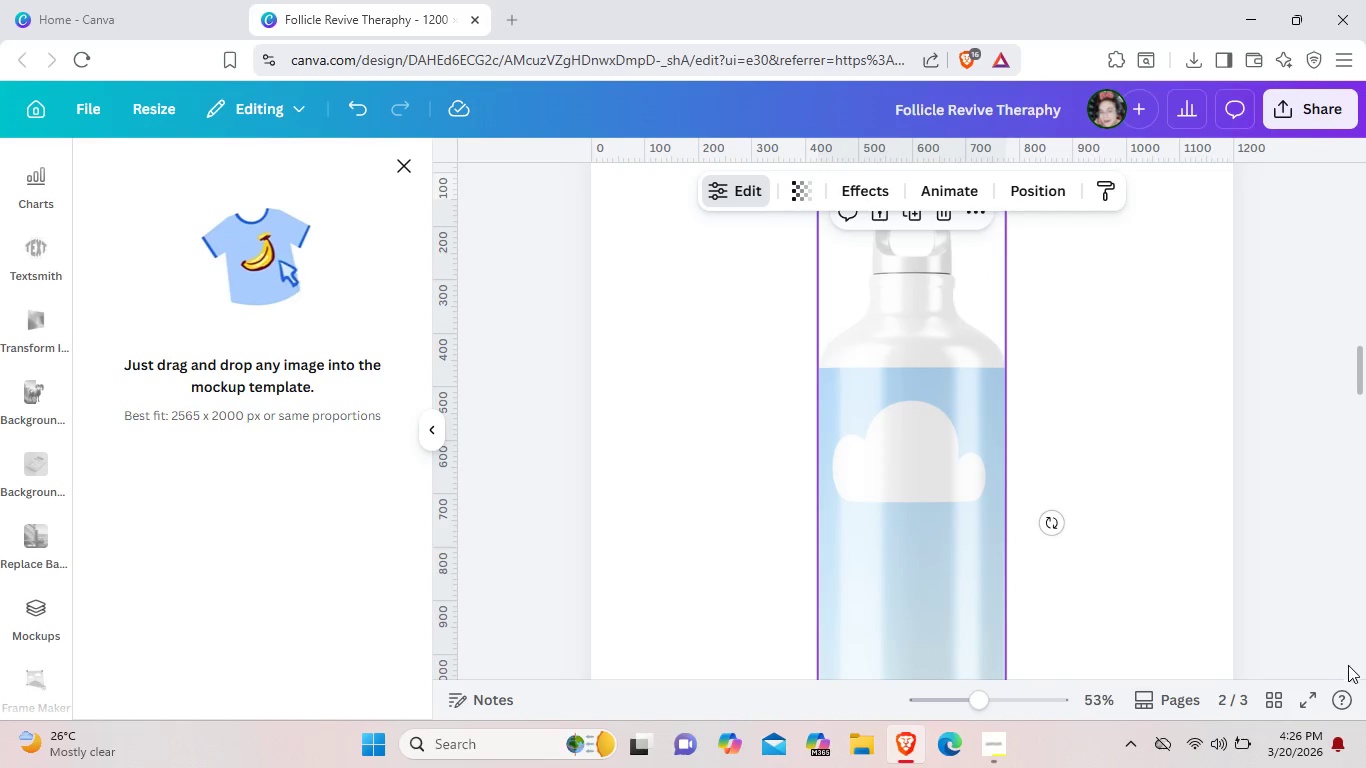 
left_click([1216, 433])
 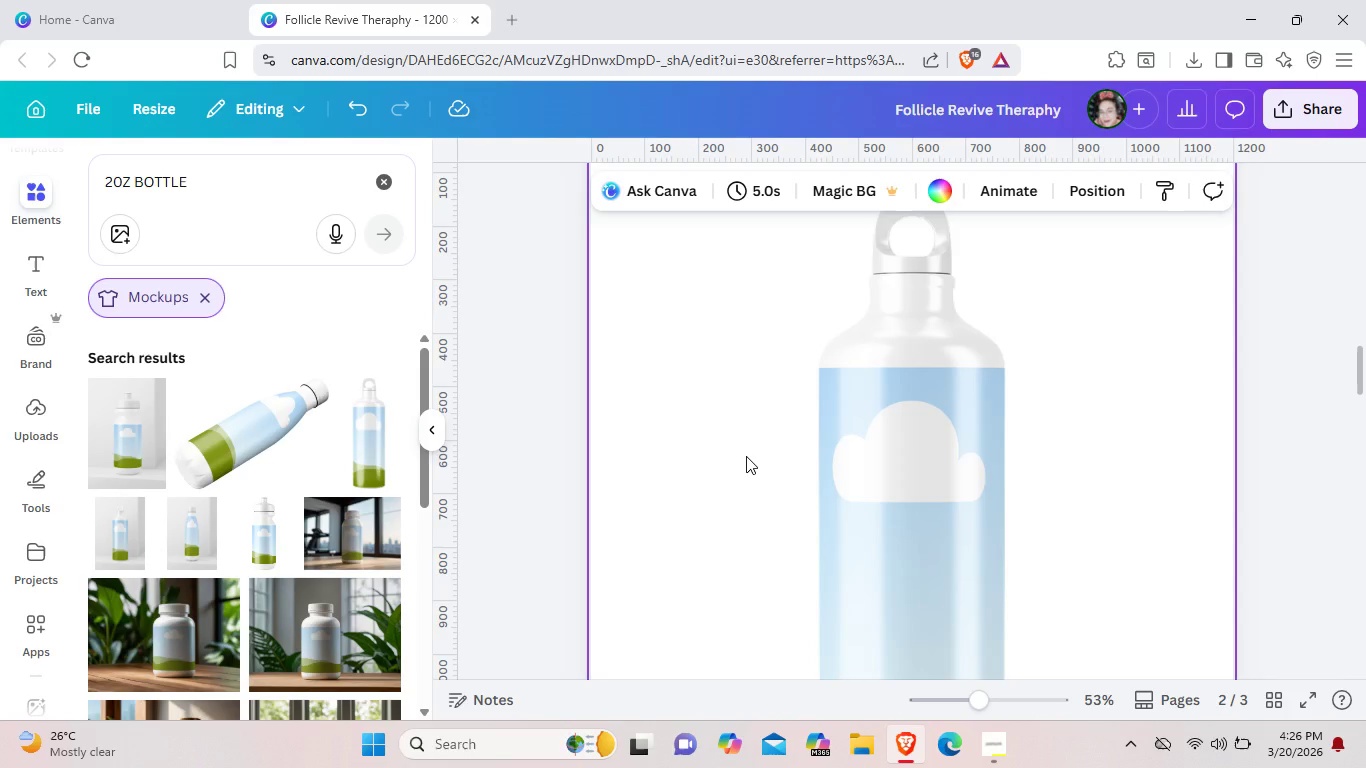 
scroll: coordinate [300, 635], scroll_direction: down, amount: 8.0
 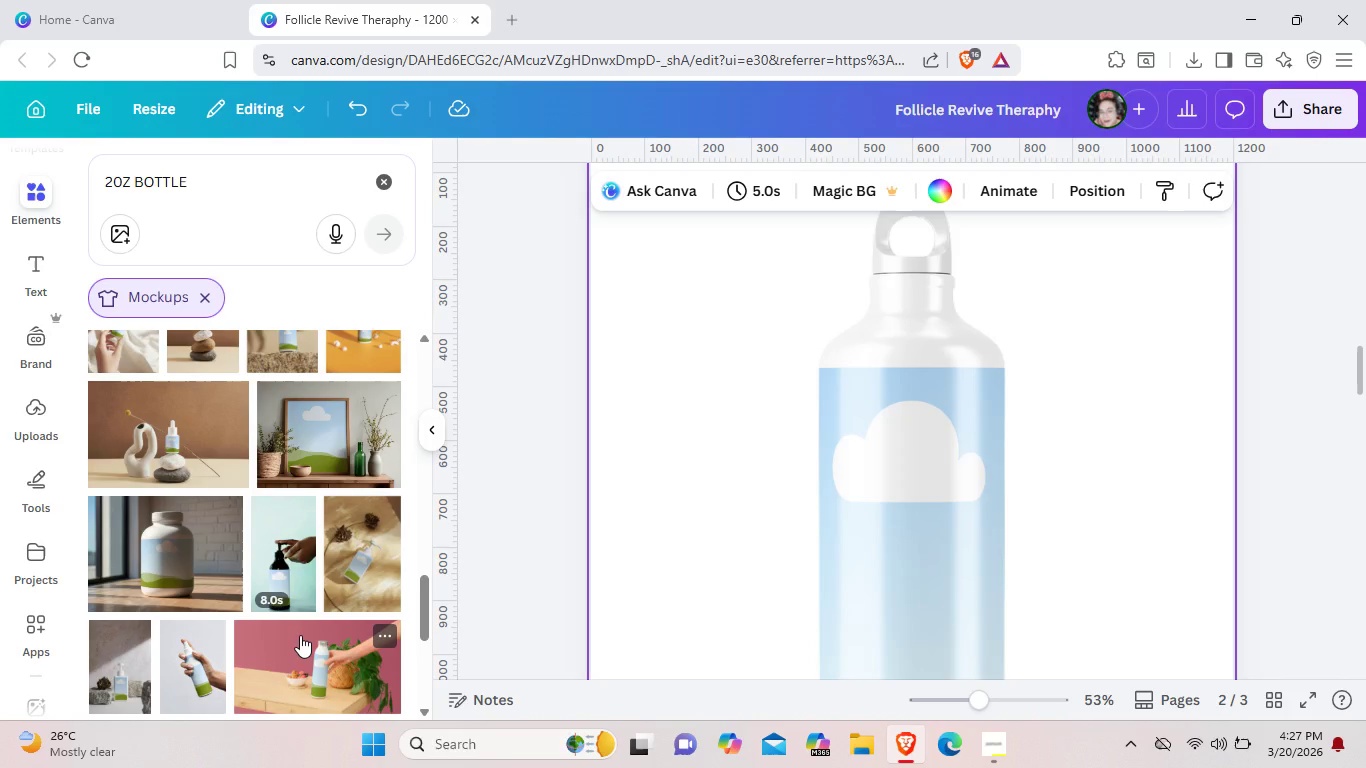 
scroll: coordinate [300, 635], scroll_direction: down, amount: 2.0
 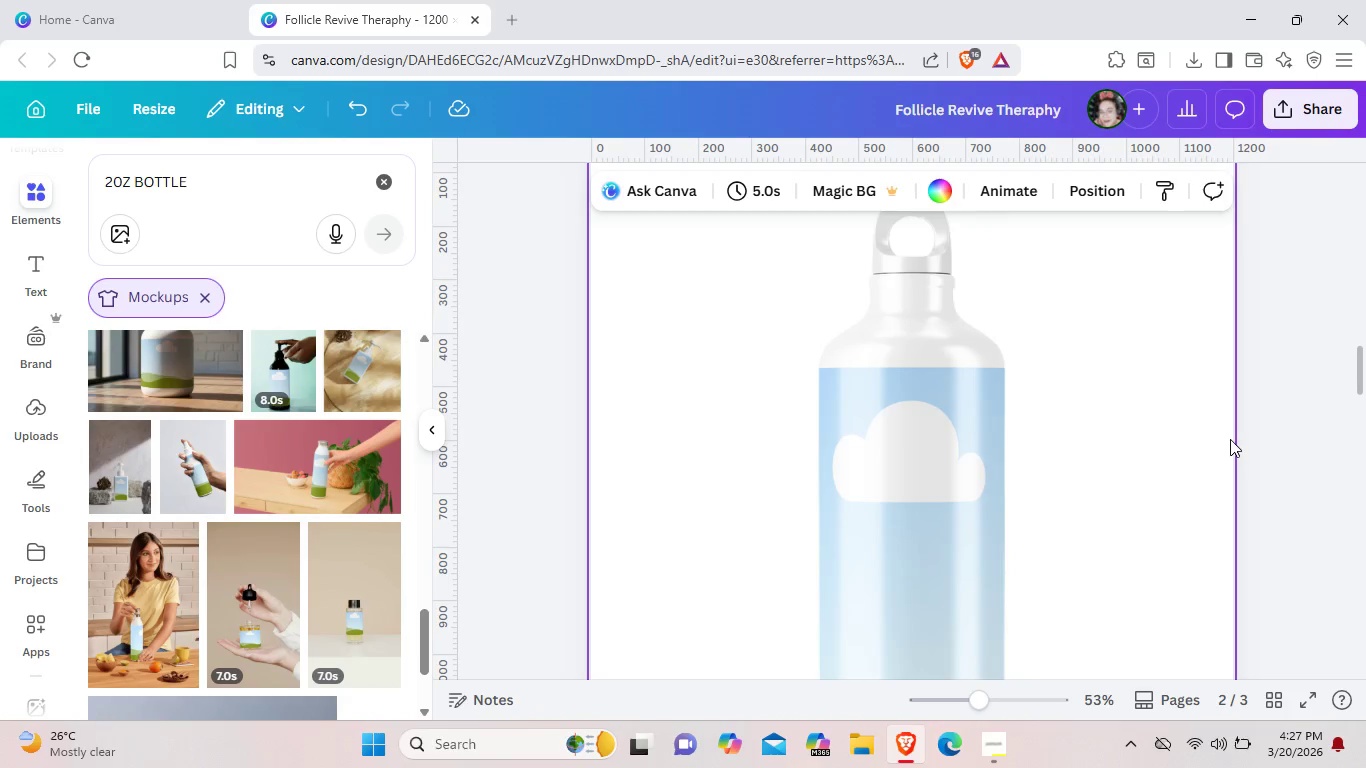 
scroll: coordinate [1173, 456], scroll_direction: up, amount: 2.0
 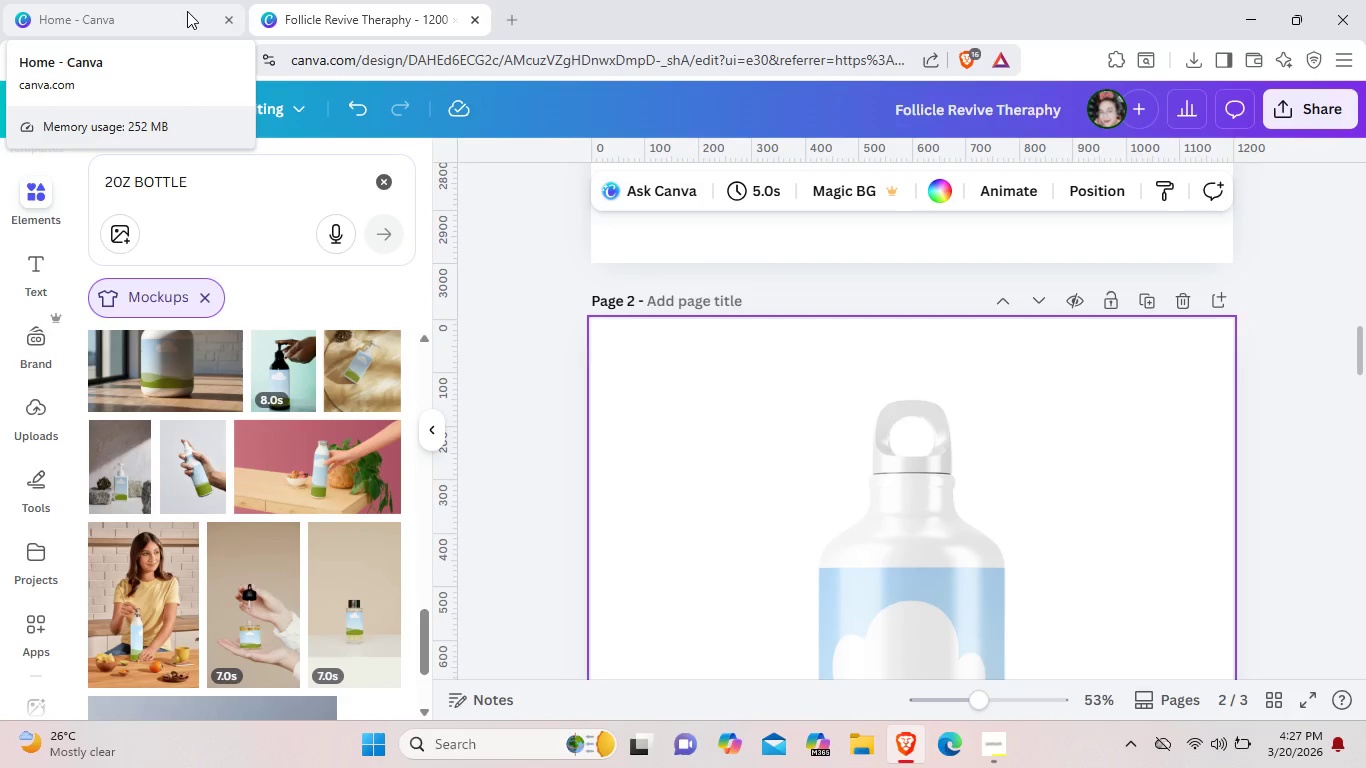 
wait(53.32)
 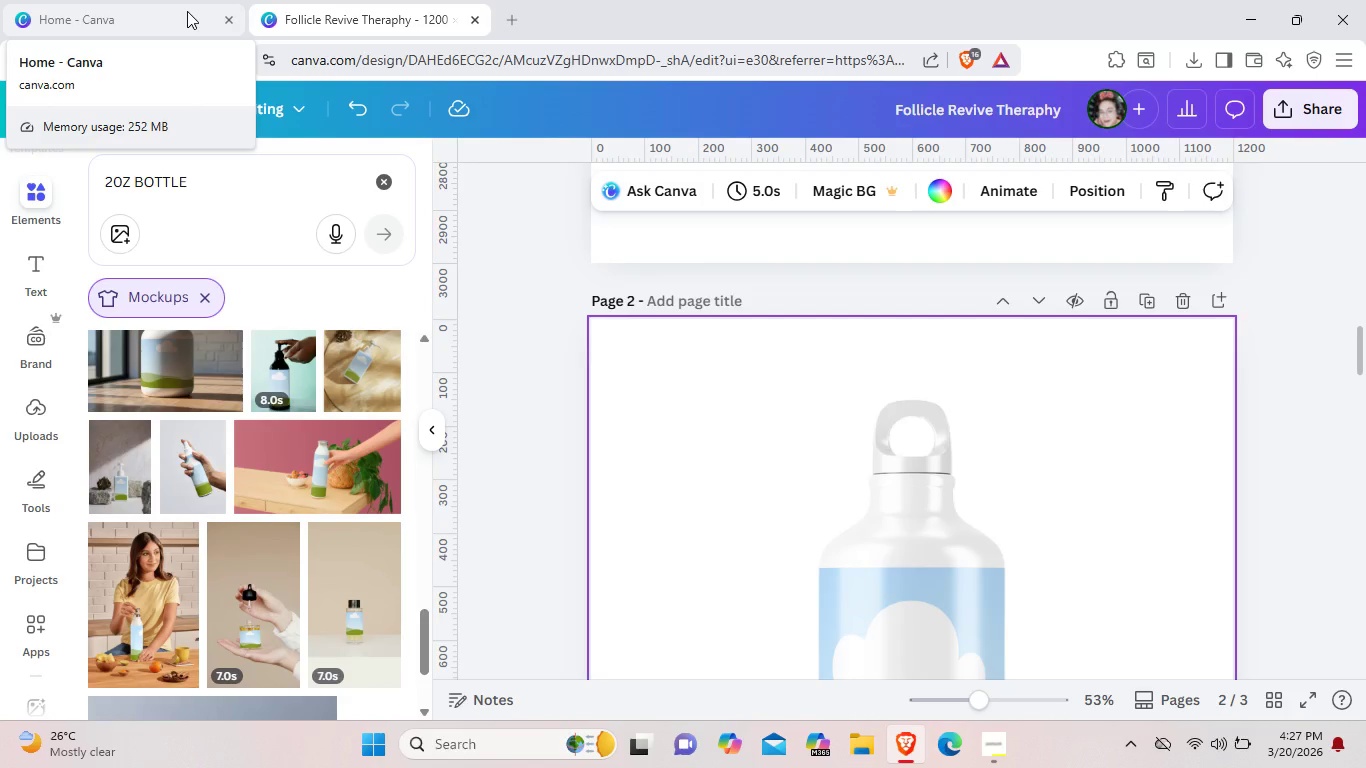 
left_click([968, 559])
 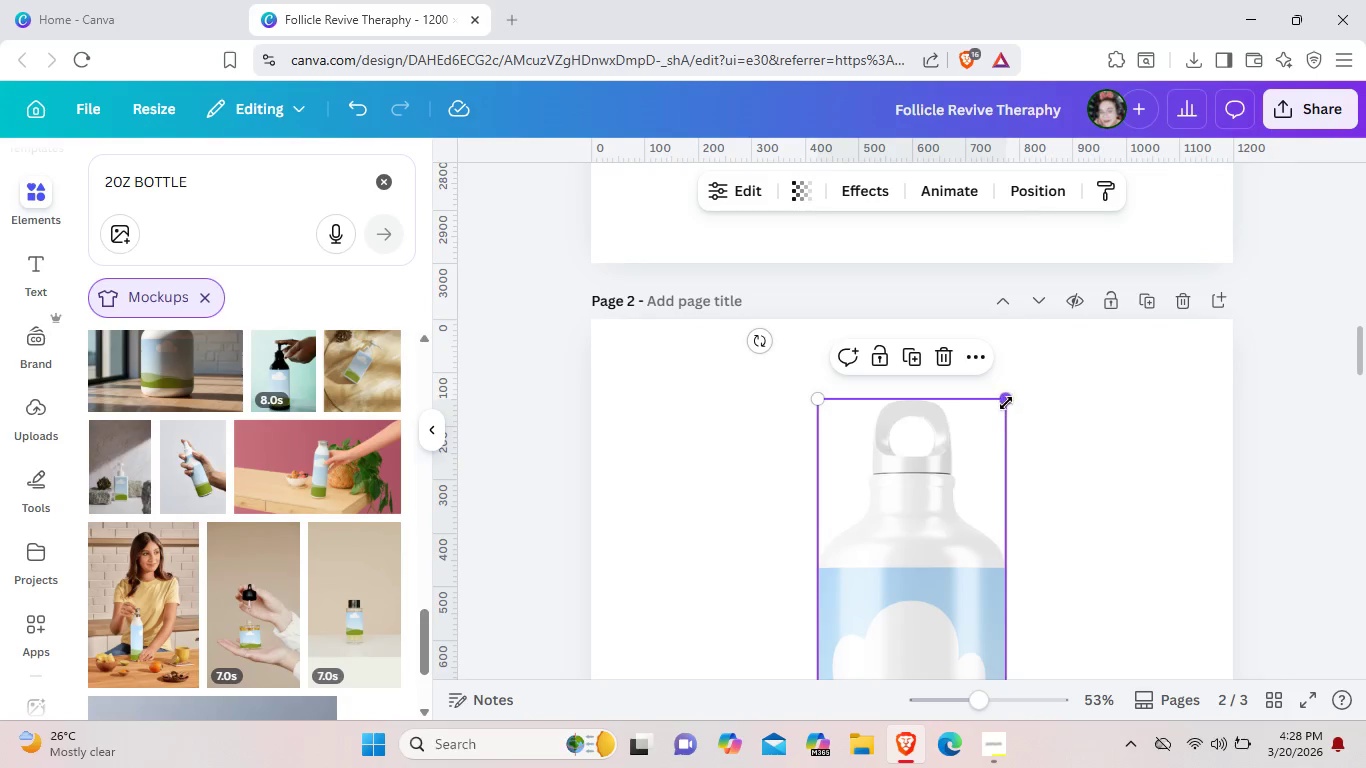 
left_click_drag(start_coordinate=[1006, 401], to_coordinate=[934, 597])
 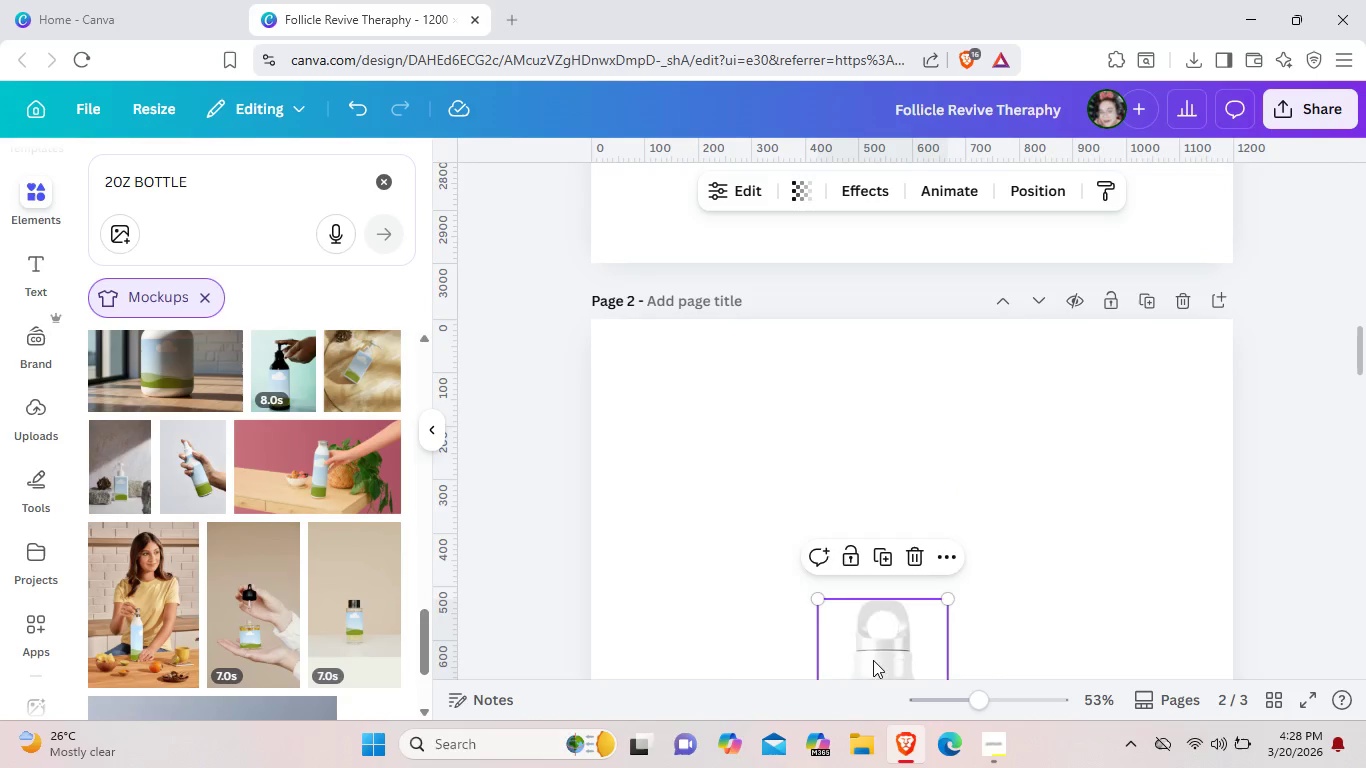 
left_click_drag(start_coordinate=[873, 660], to_coordinate=[911, 412])
 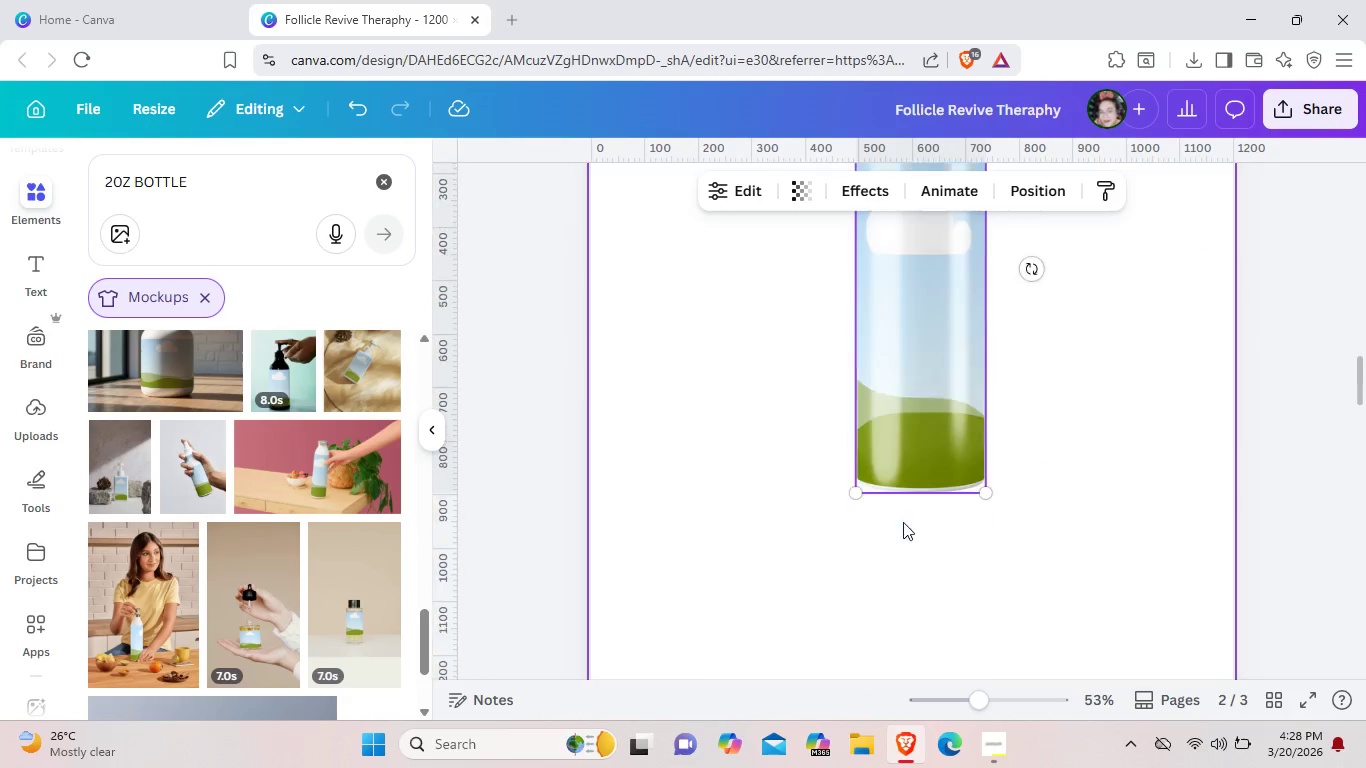 
left_click_drag(start_coordinate=[904, 511], to_coordinate=[889, 625])
 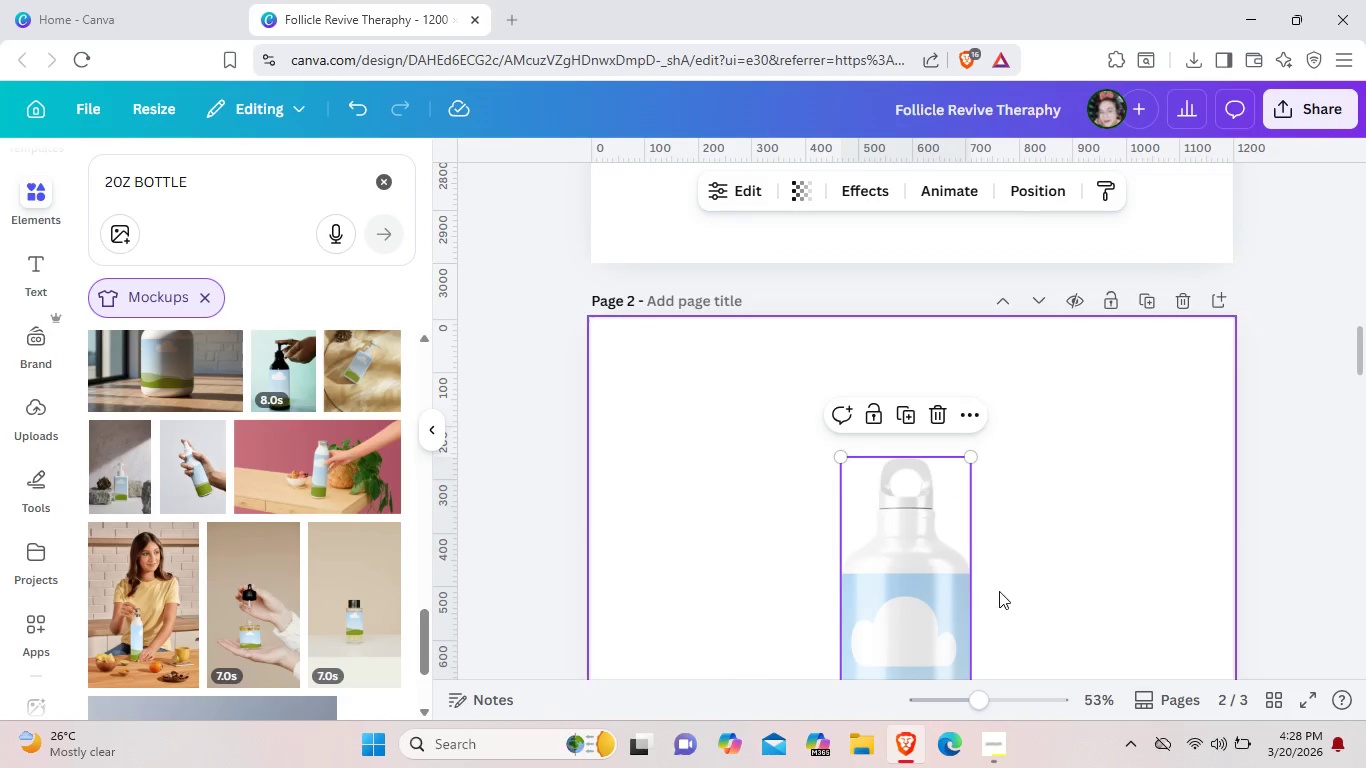 
scroll: coordinate [903, 522], scroll_direction: down, amount: 1.0
 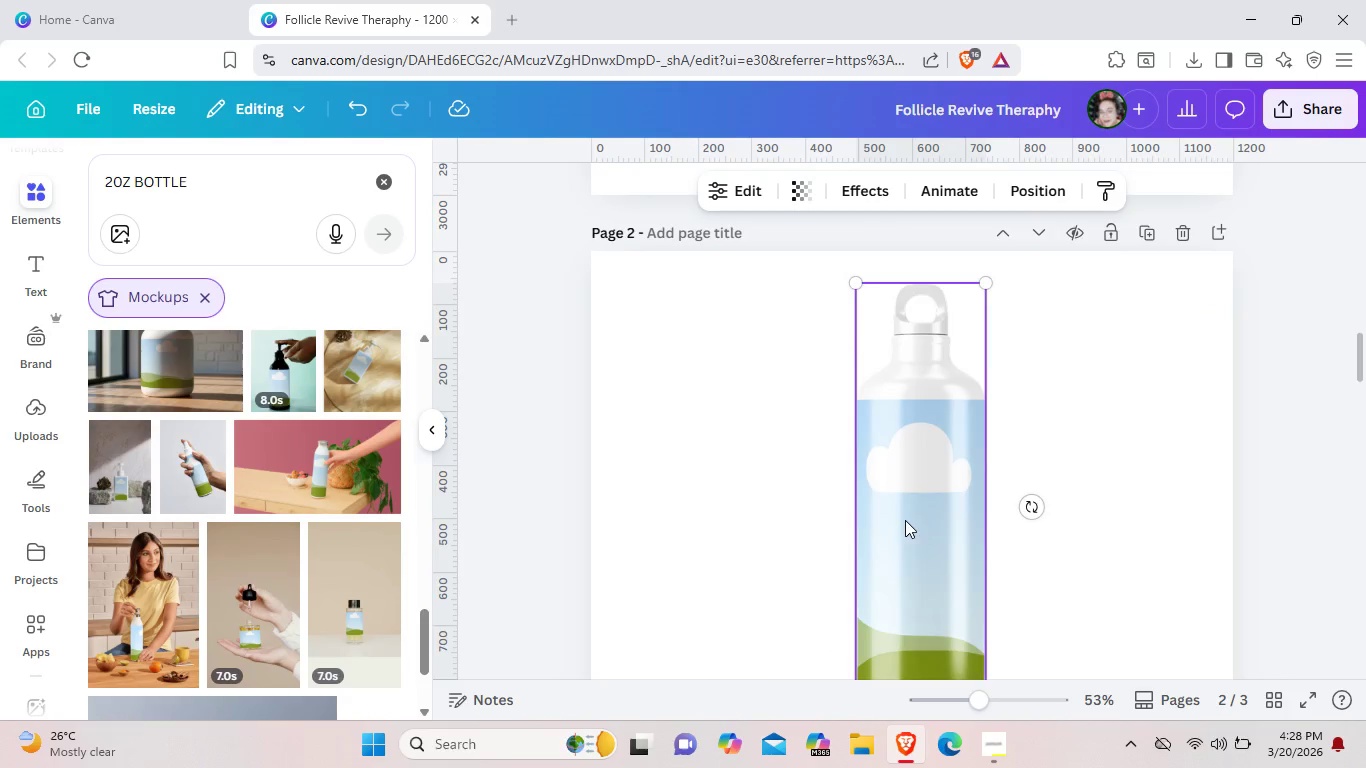 
left_click([1000, 591])
 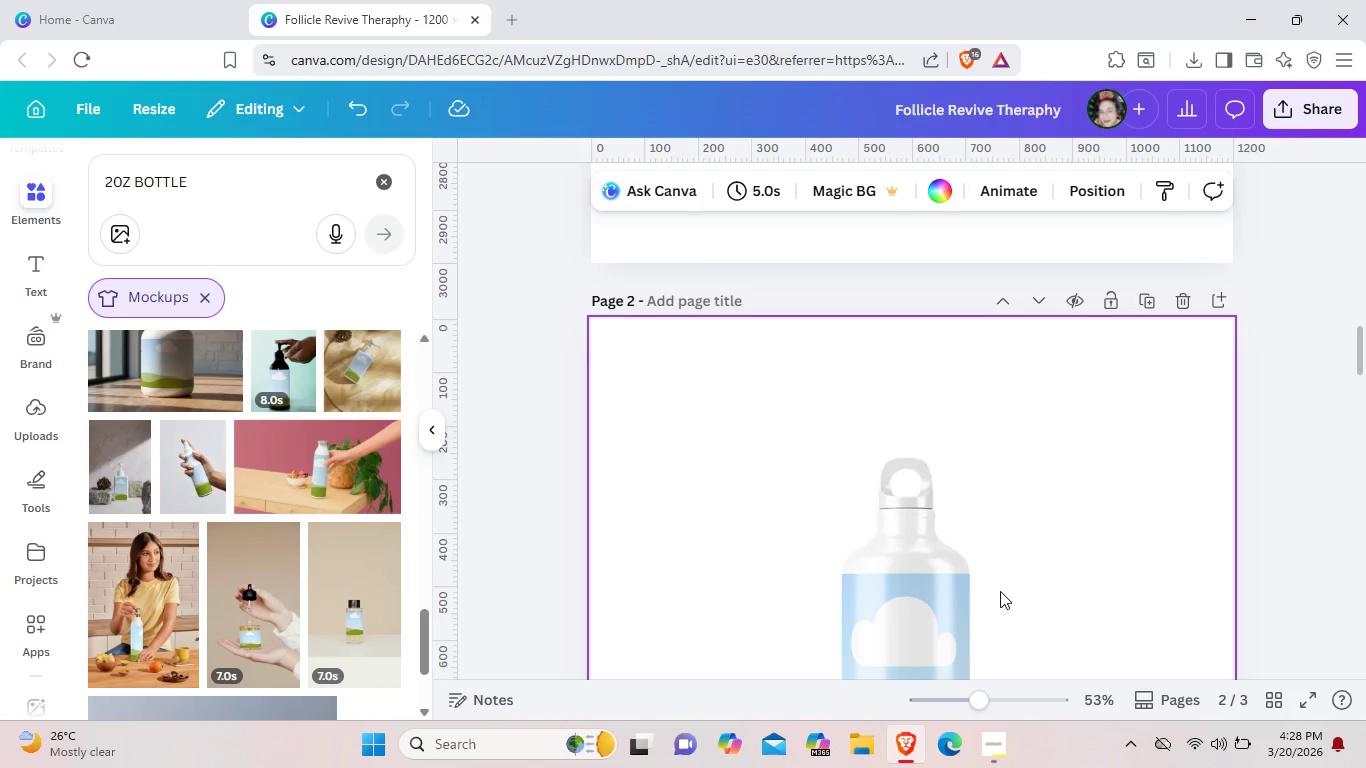 
wait(11.78)
 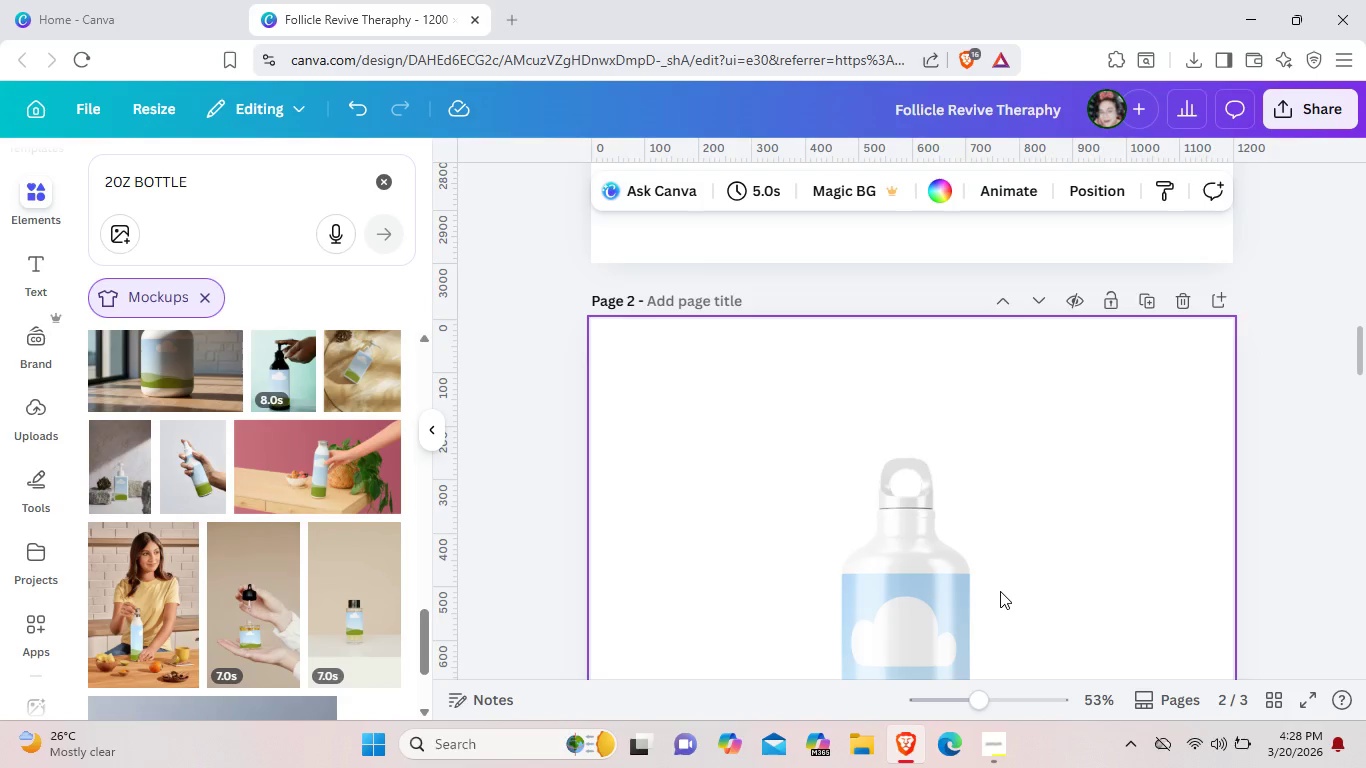 
scroll: coordinate [302, 572], scroll_direction: down, amount: 5.0
 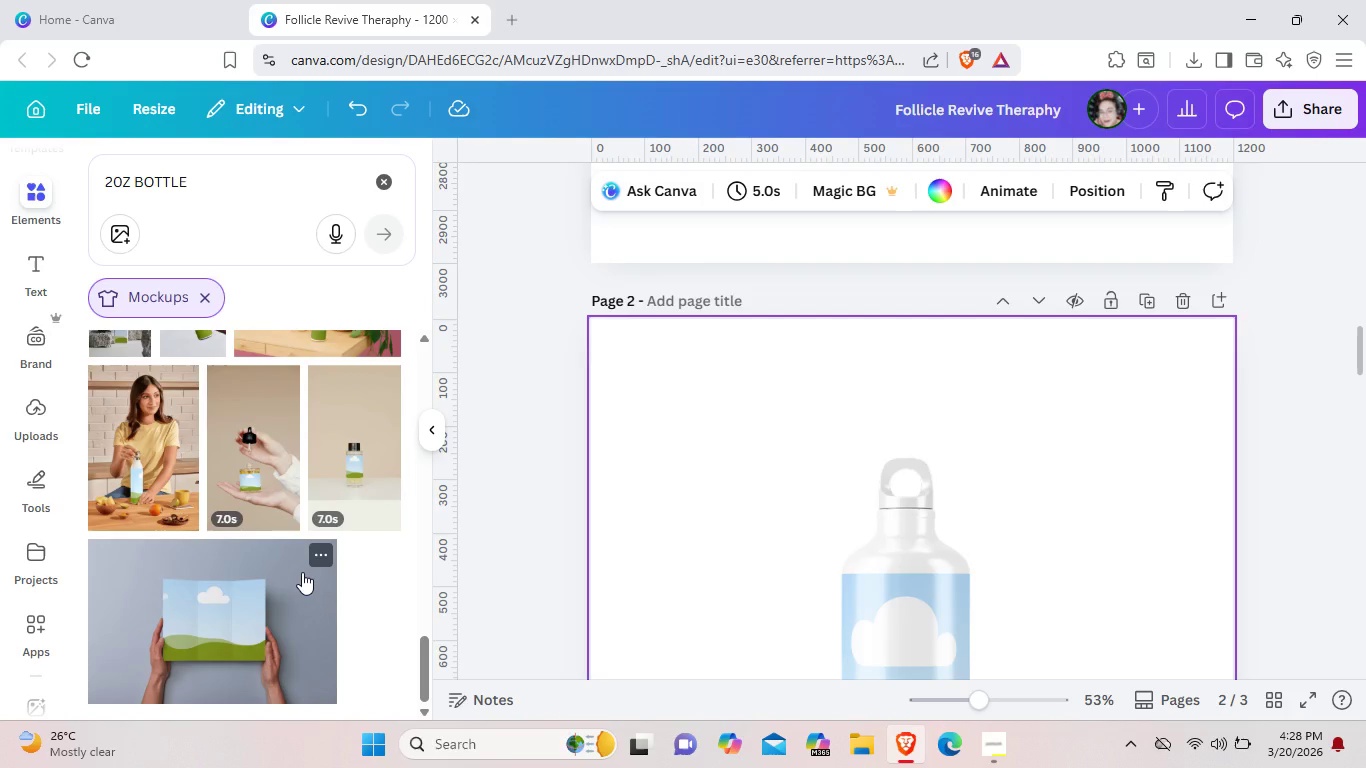 
wait(24.08)
 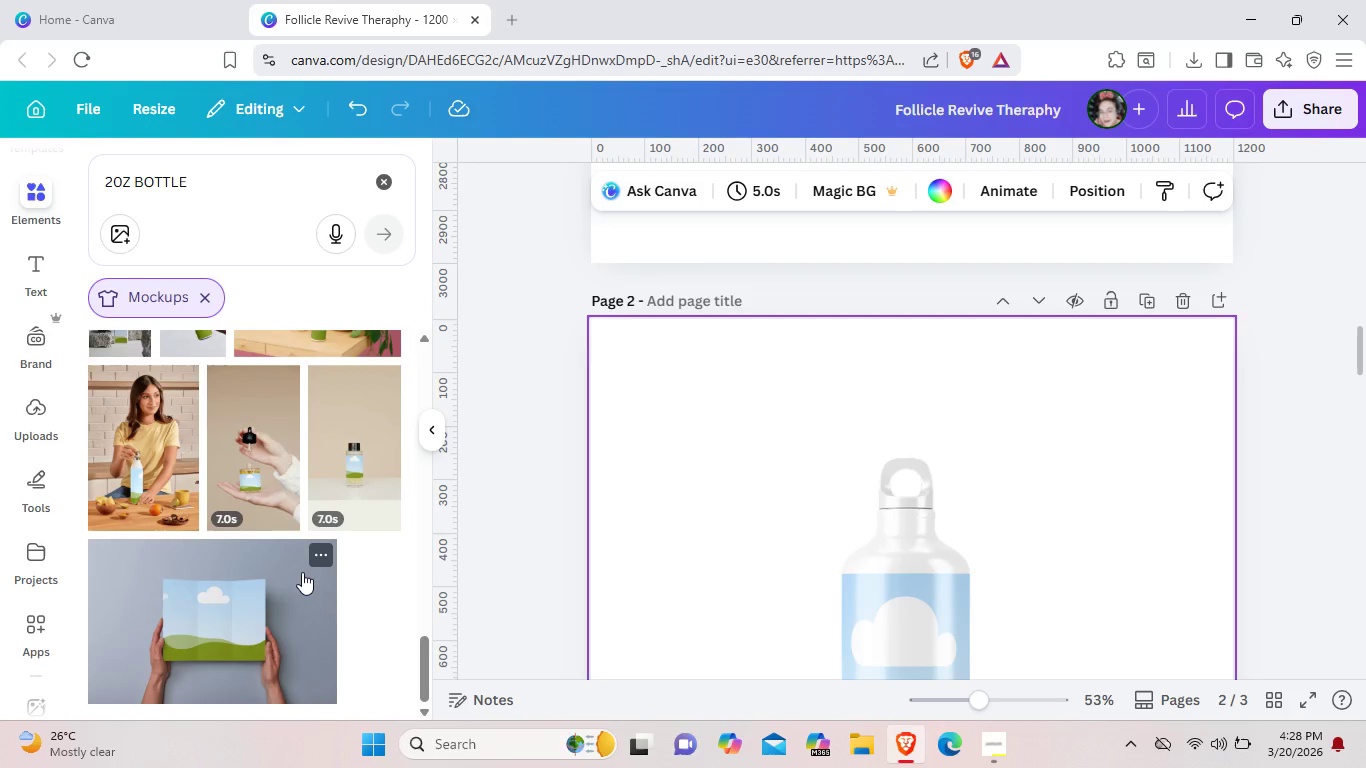 
scroll: coordinate [818, 521], scroll_direction: down, amount: 2.0
 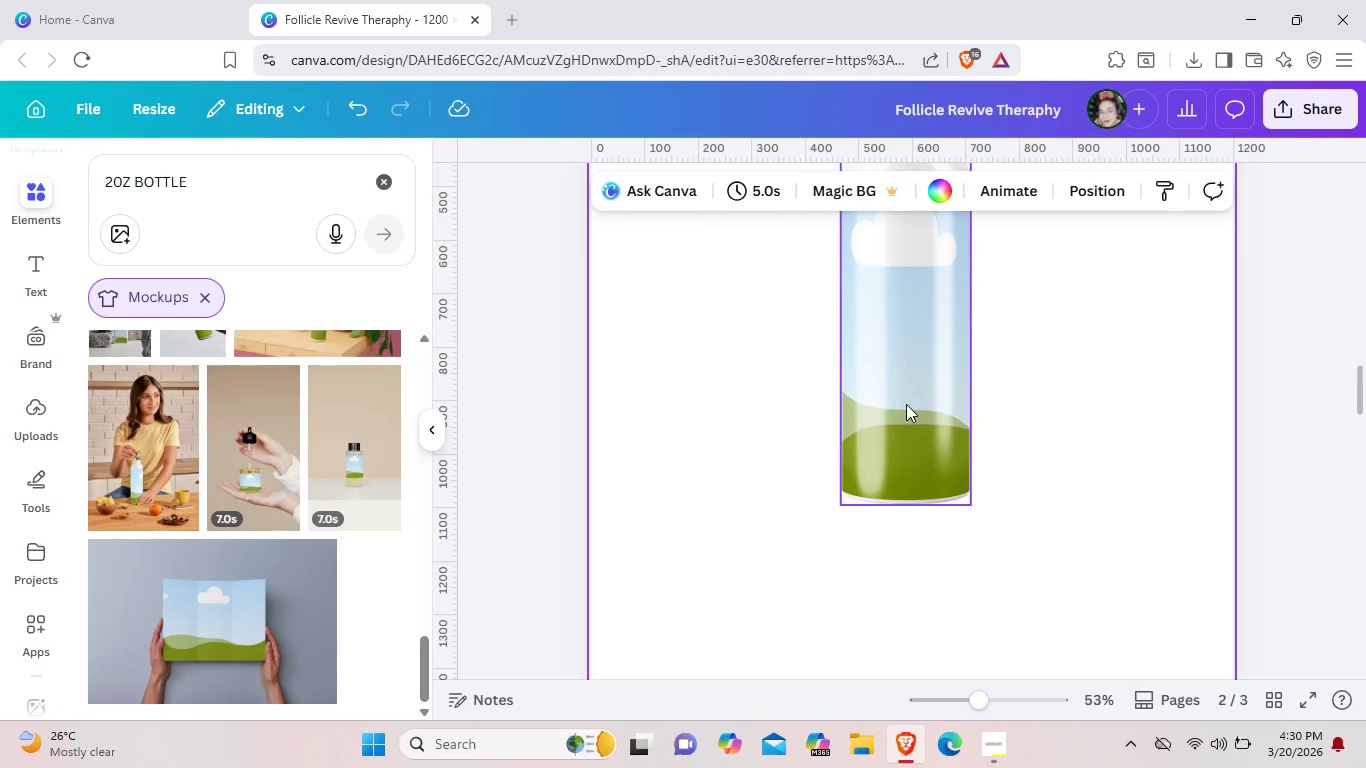 
wait(94.56)
 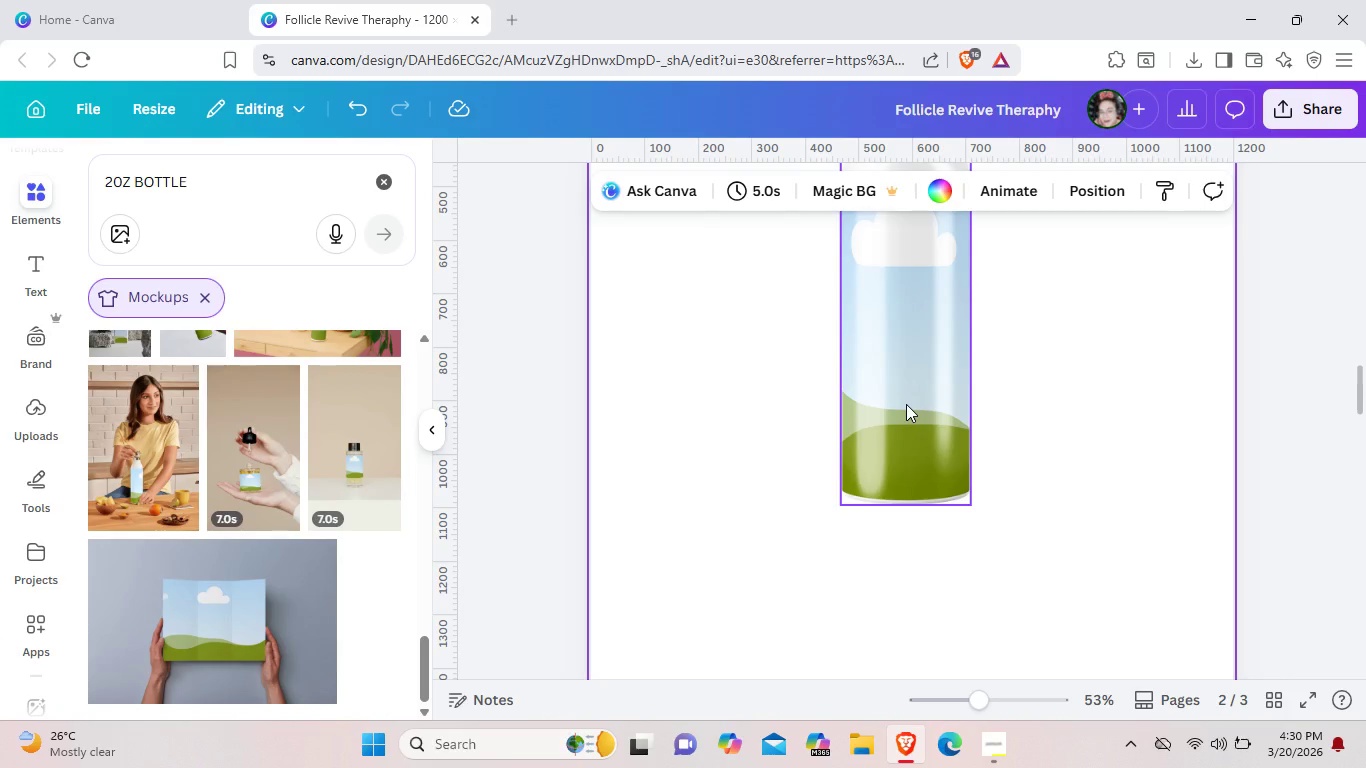 
left_click_drag(start_coordinate=[944, 422], to_coordinate=[931, 488])
 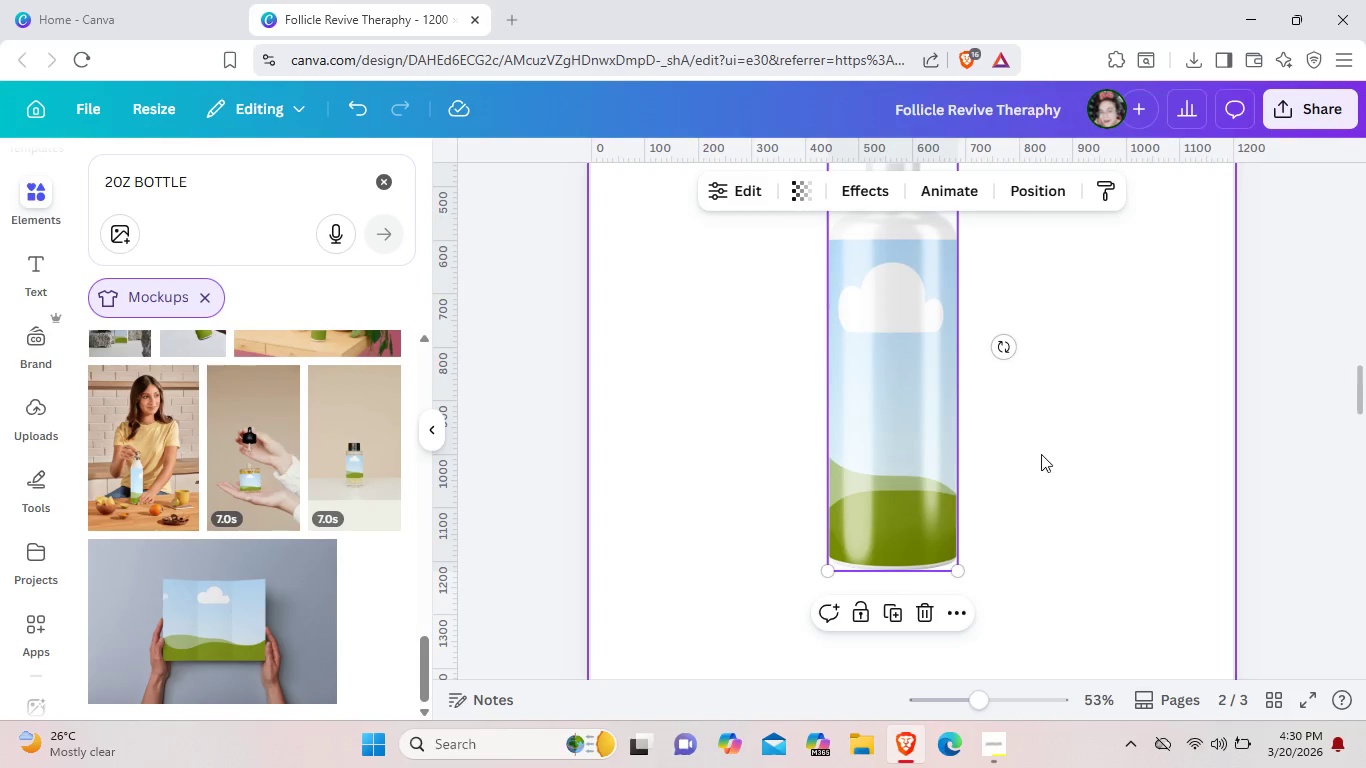 
left_click([1046, 452])
 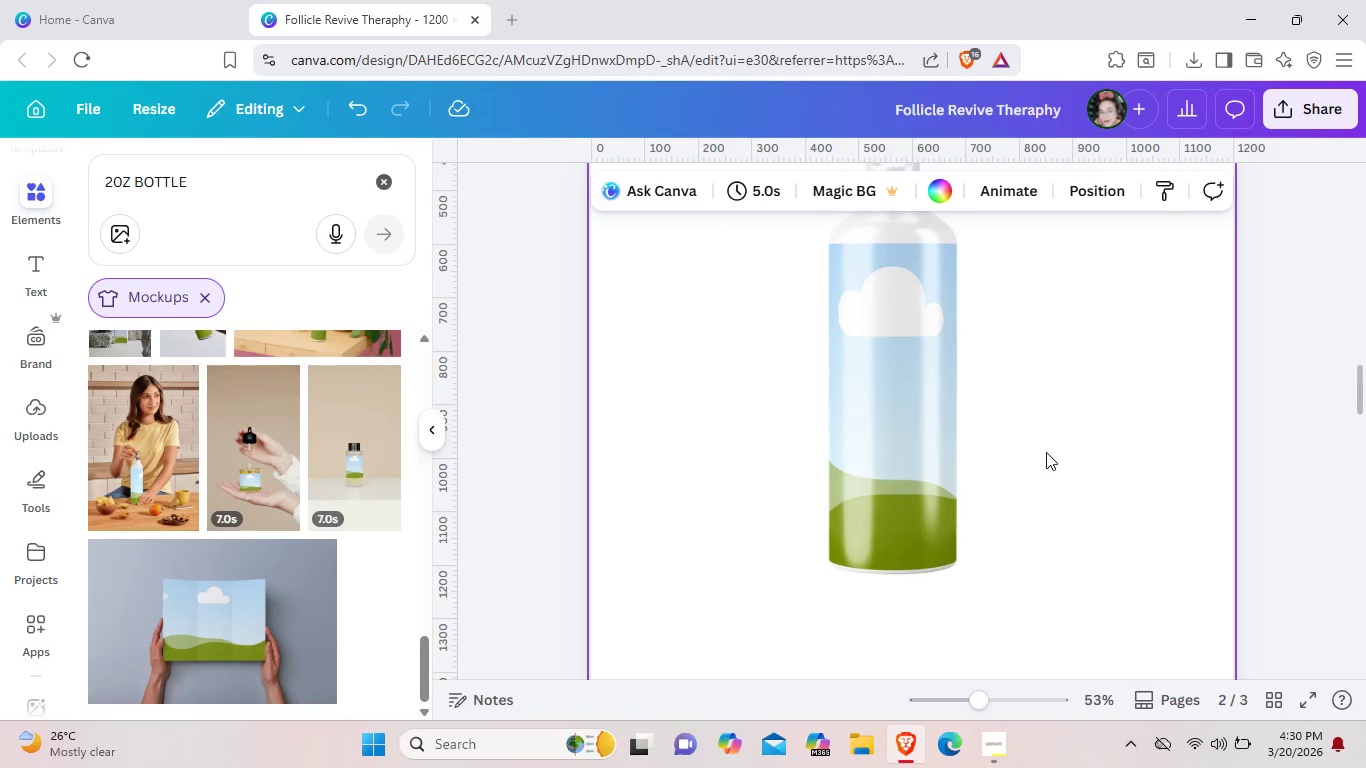 
scroll: coordinate [1046, 452], scroll_direction: up, amount: 10.0
 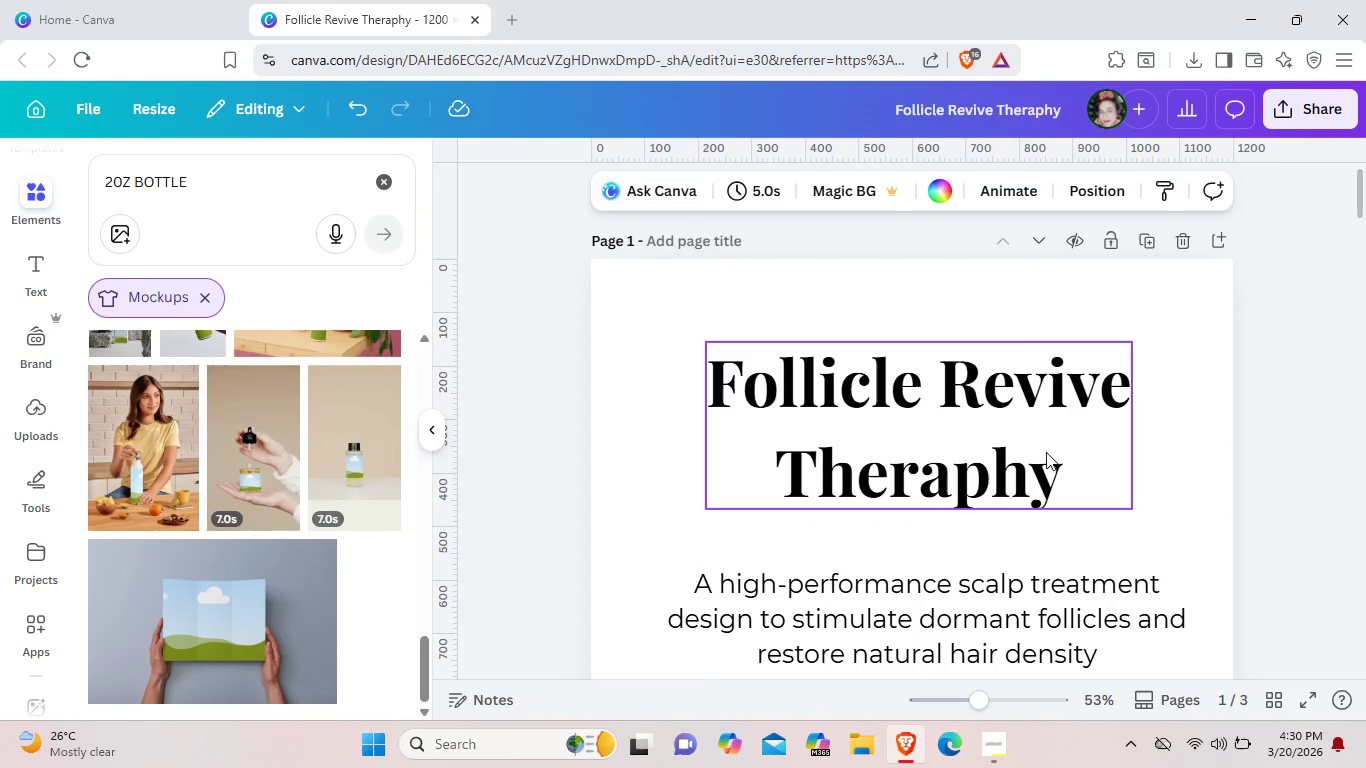 
scroll: coordinate [1046, 452], scroll_direction: down, amount: 11.0
 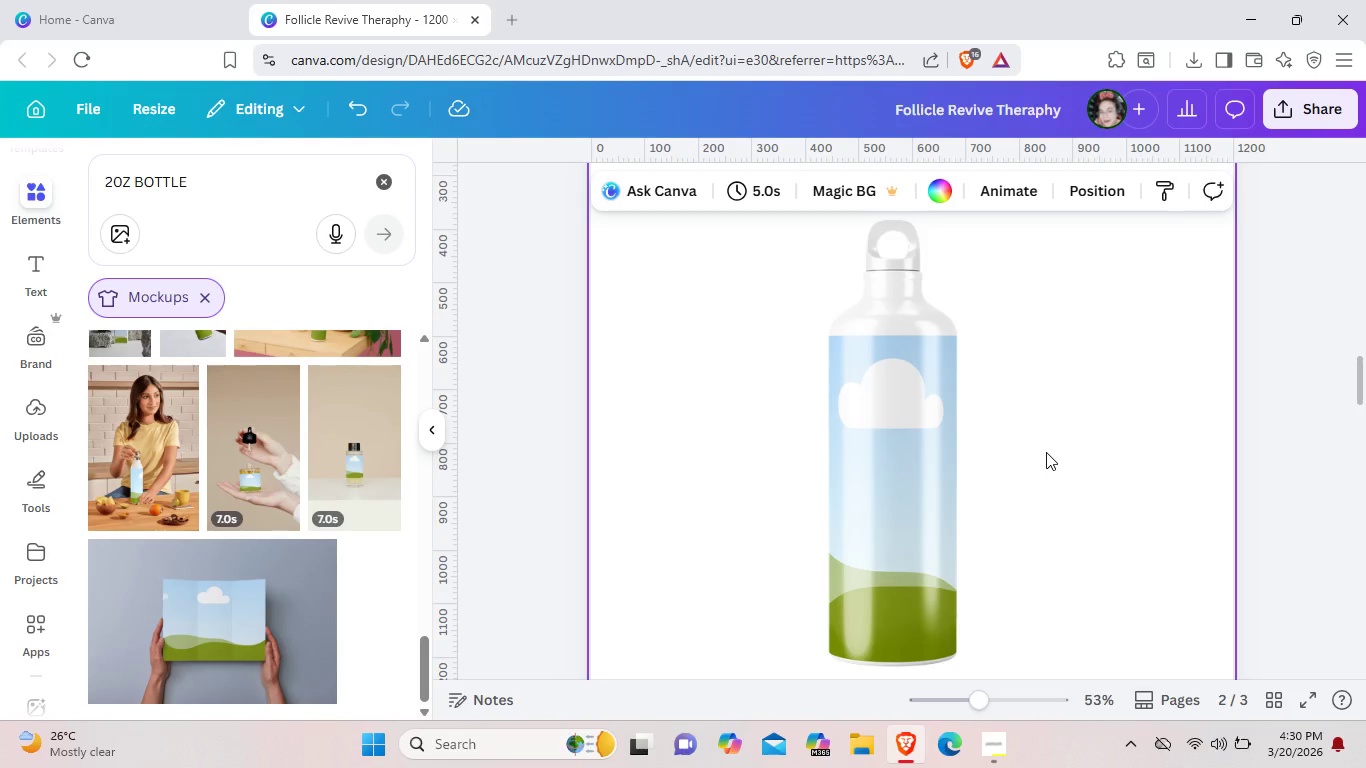 
wait(13.86)
 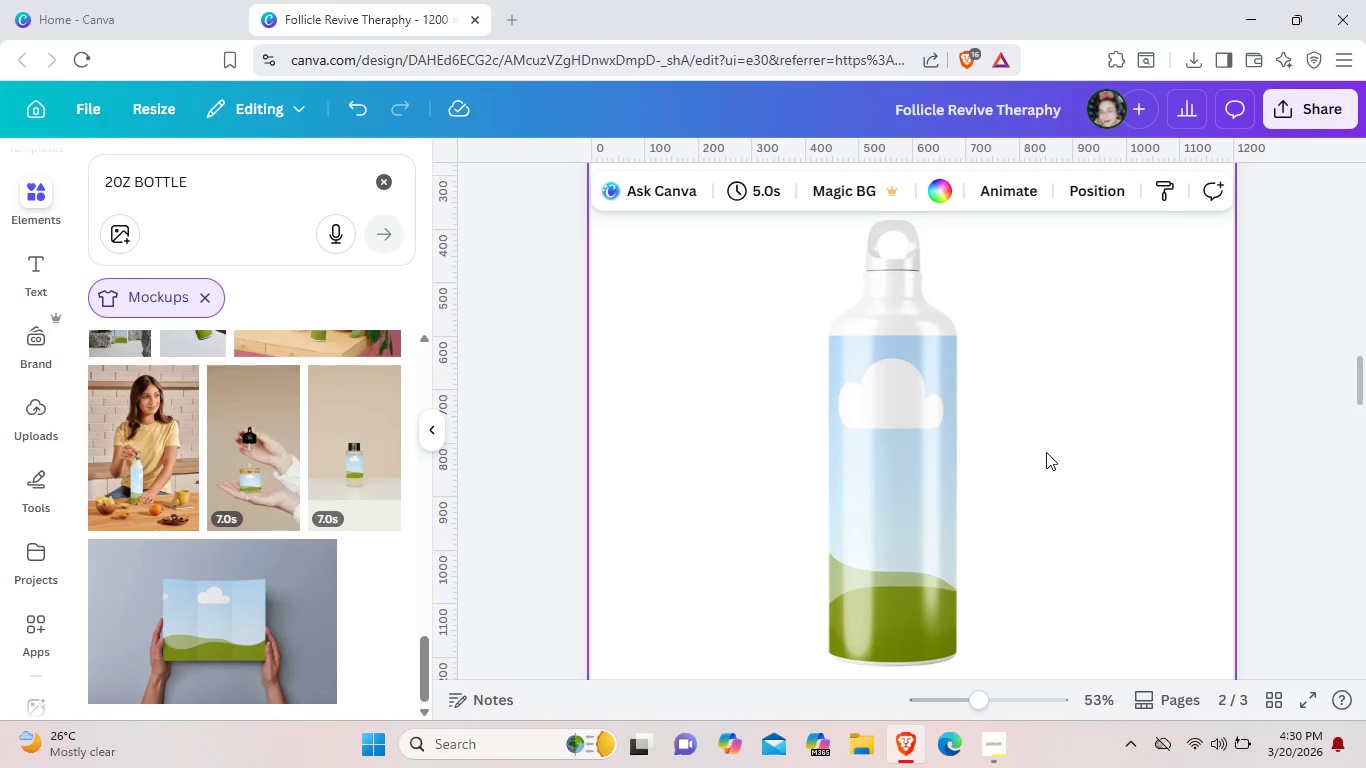 
double_click([1044, 463])
 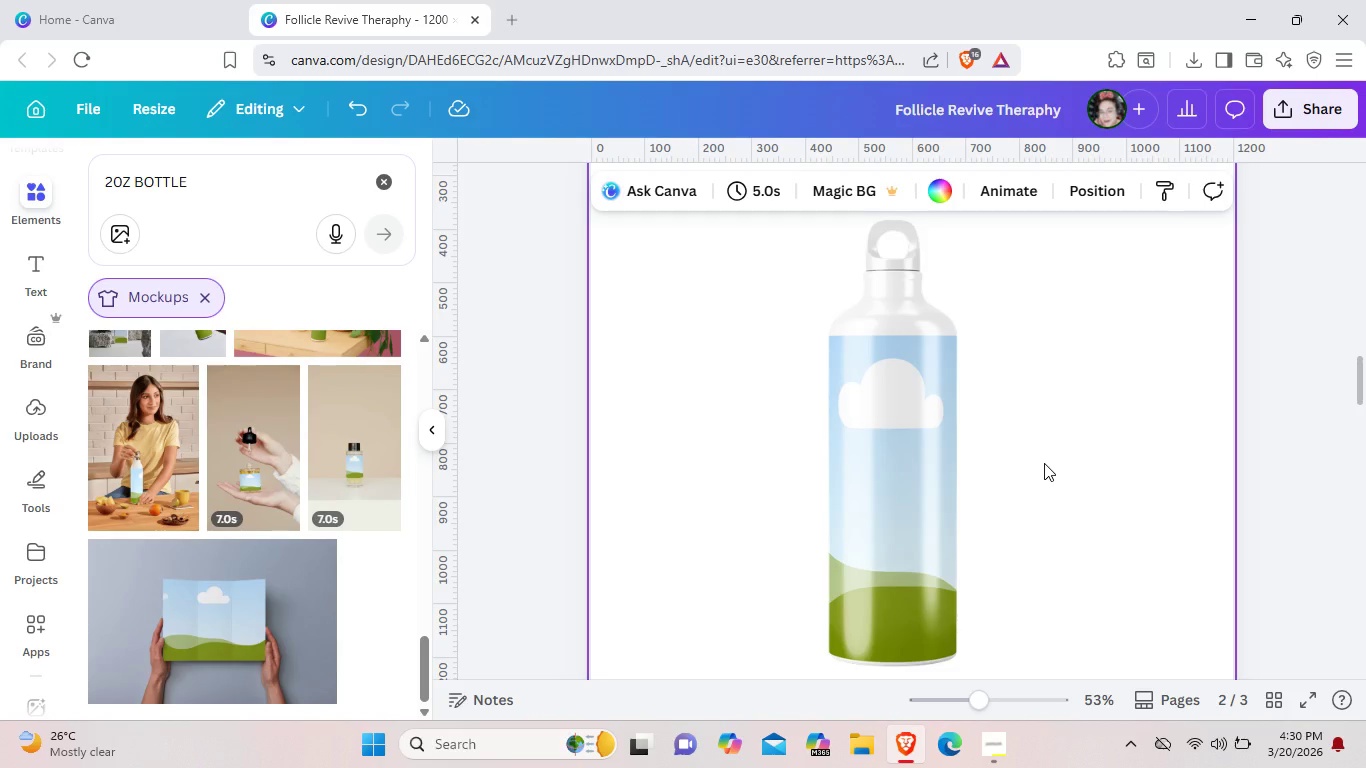 
wait(13.11)
 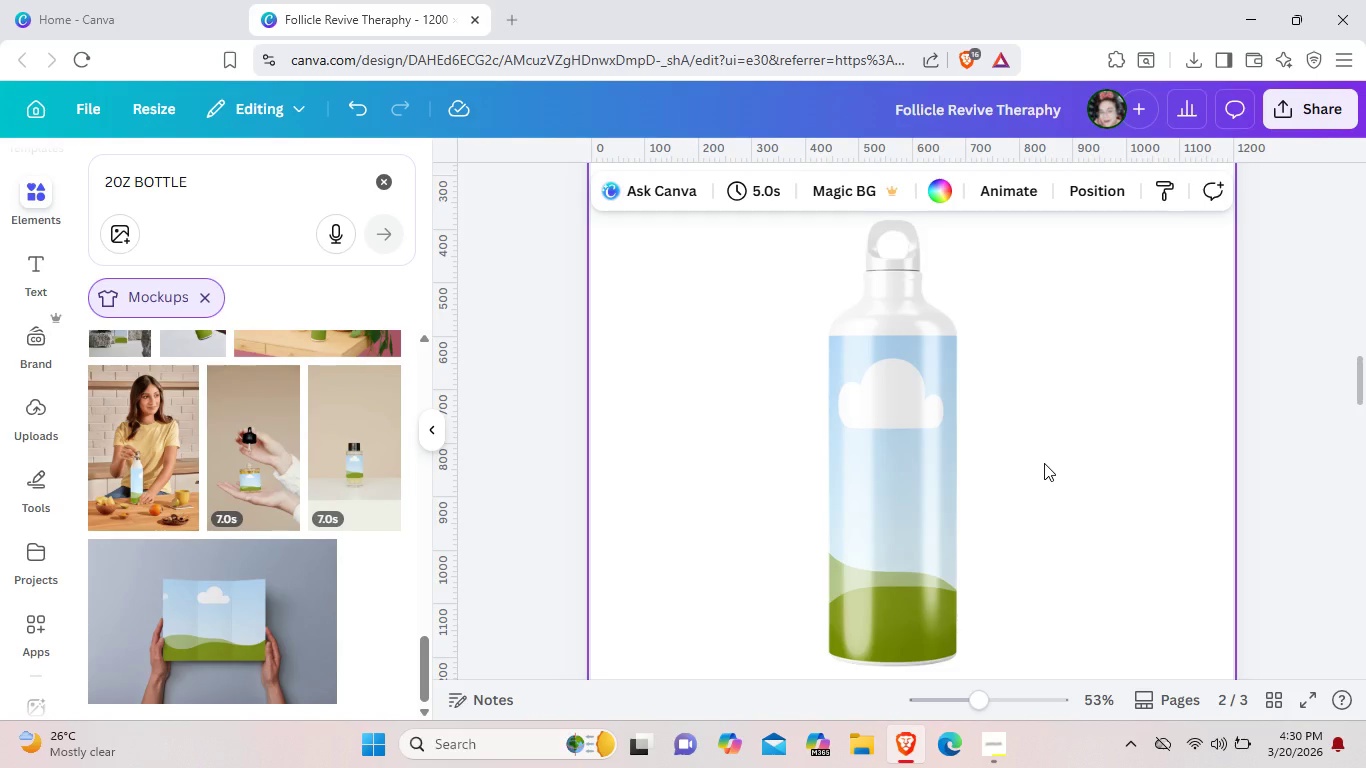 
left_click([905, 487])
 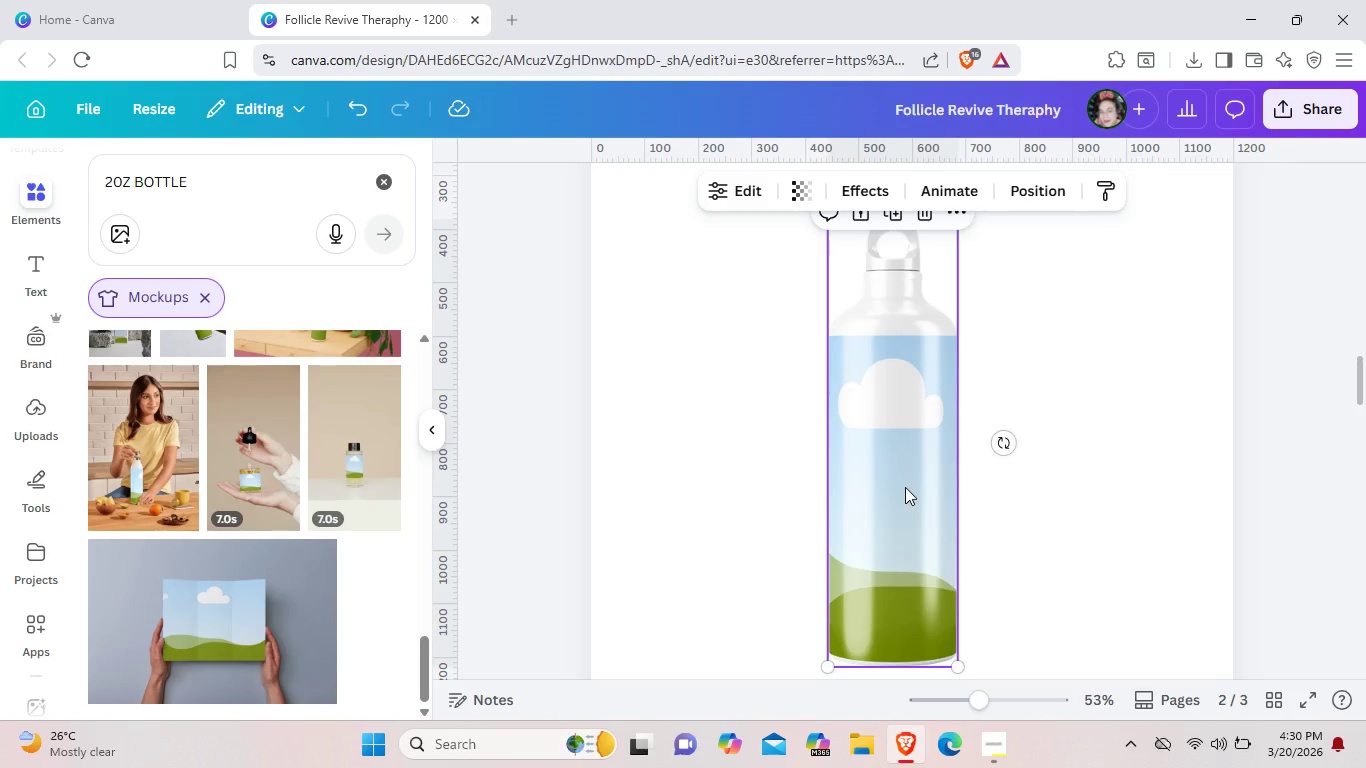 
key(Backspace)
 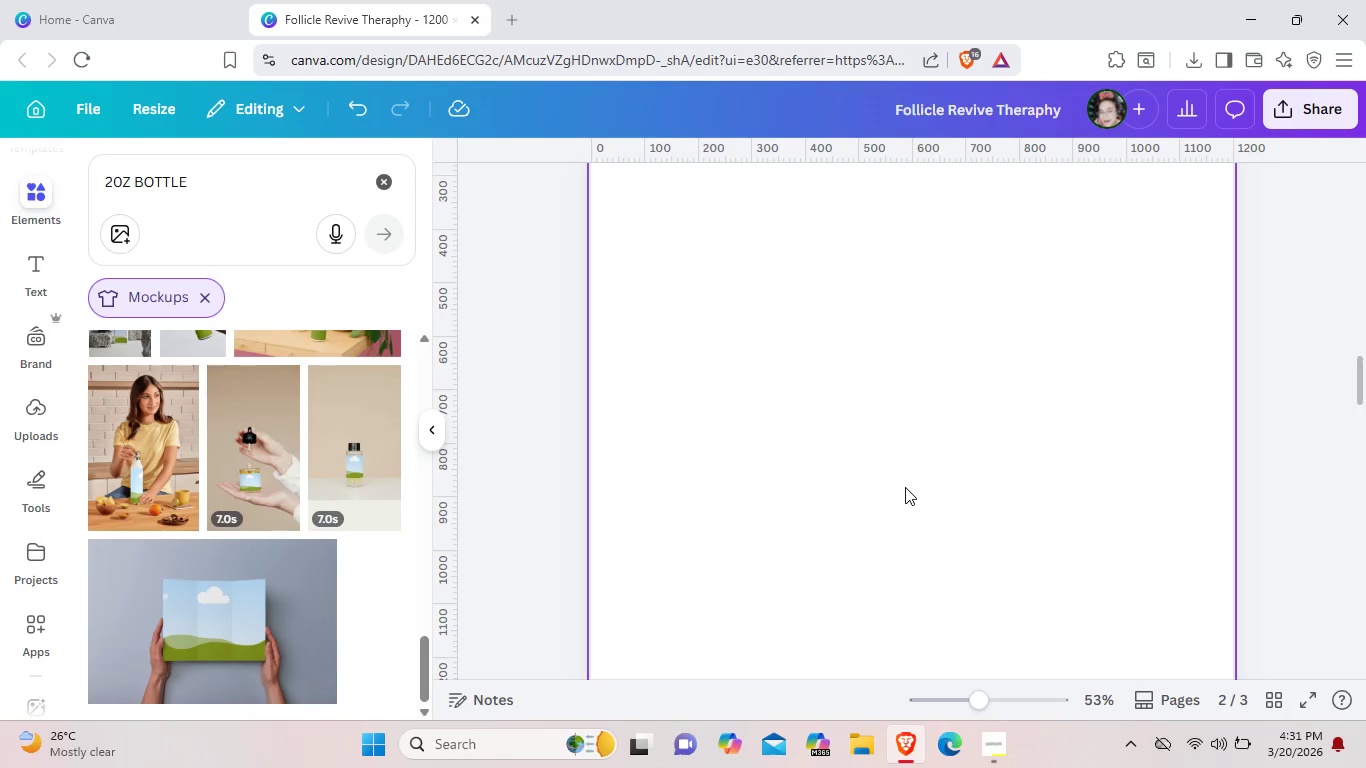 
wait(16.41)
 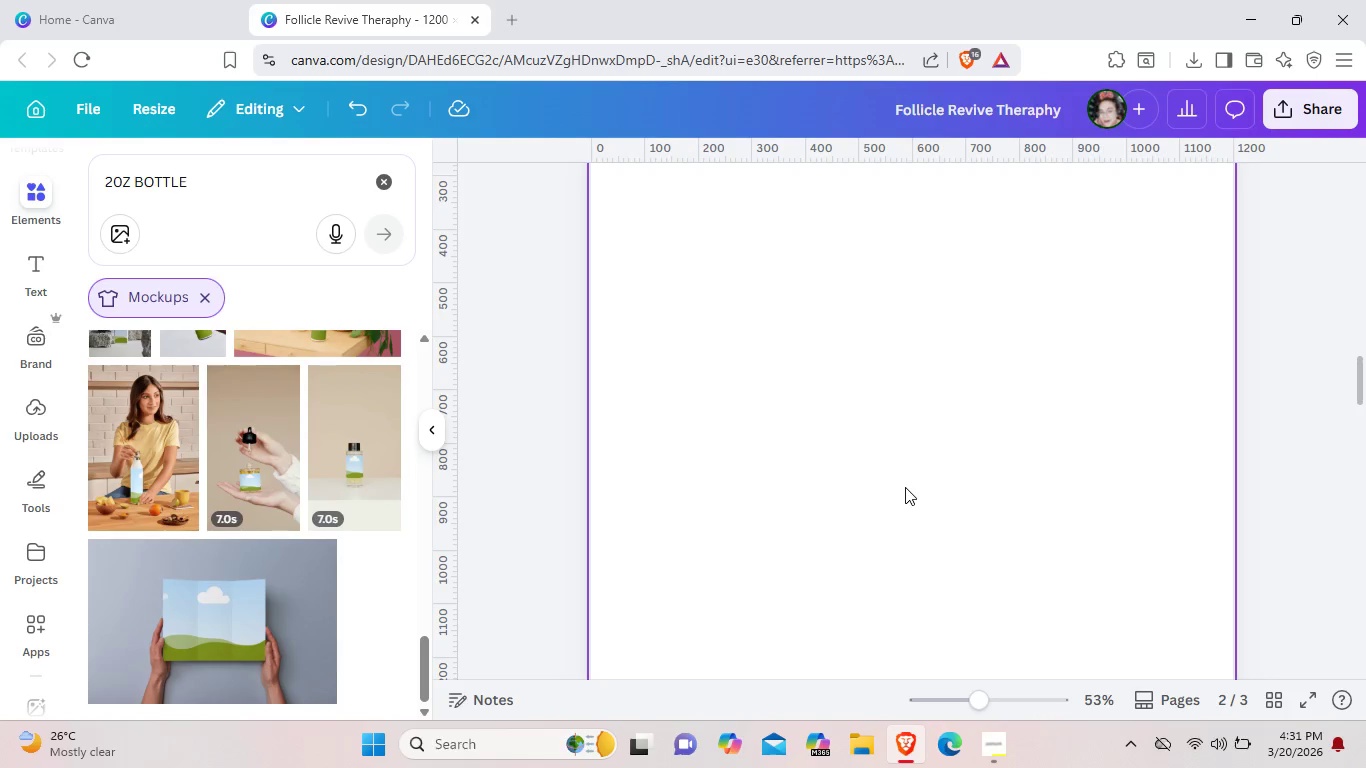 
scroll: coordinate [905, 487], scroll_direction: down, amount: 2.0
 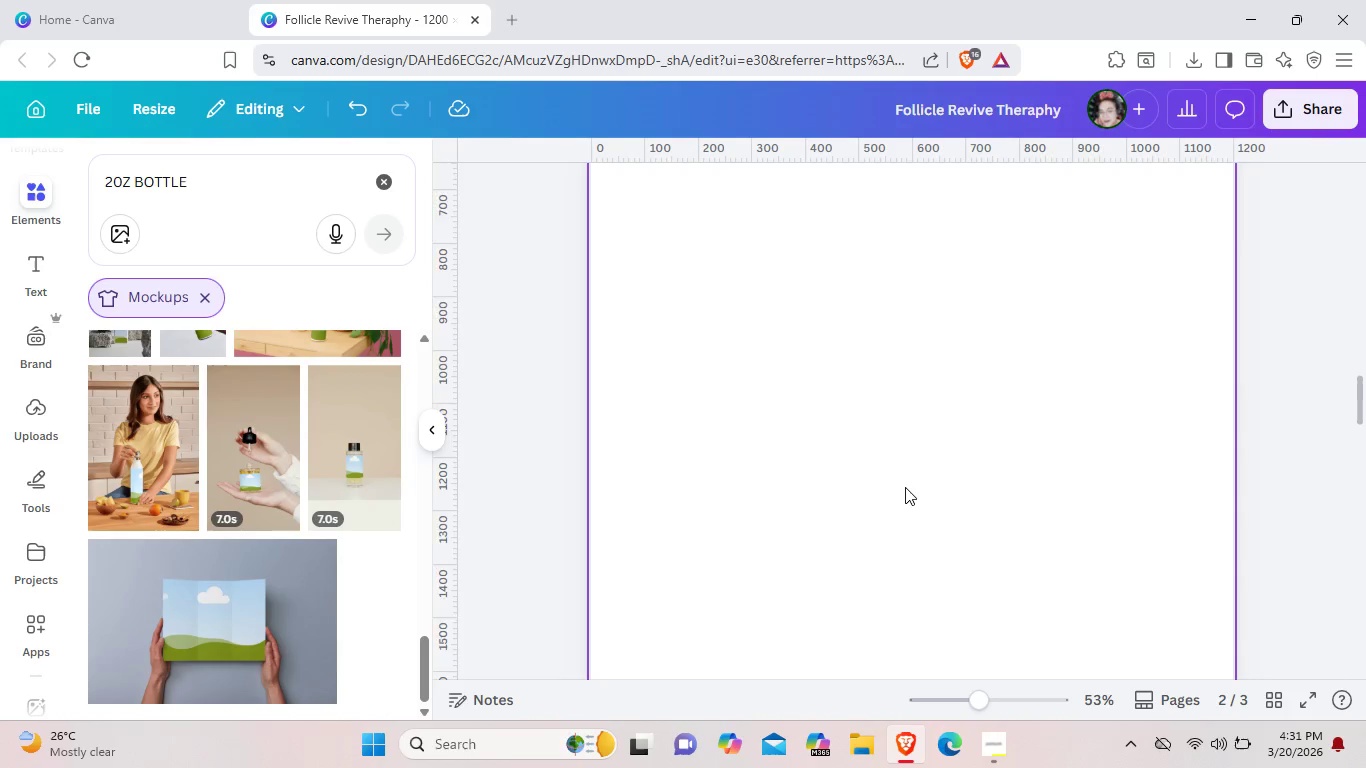 
scroll: coordinate [905, 487], scroll_direction: up, amount: 11.0
 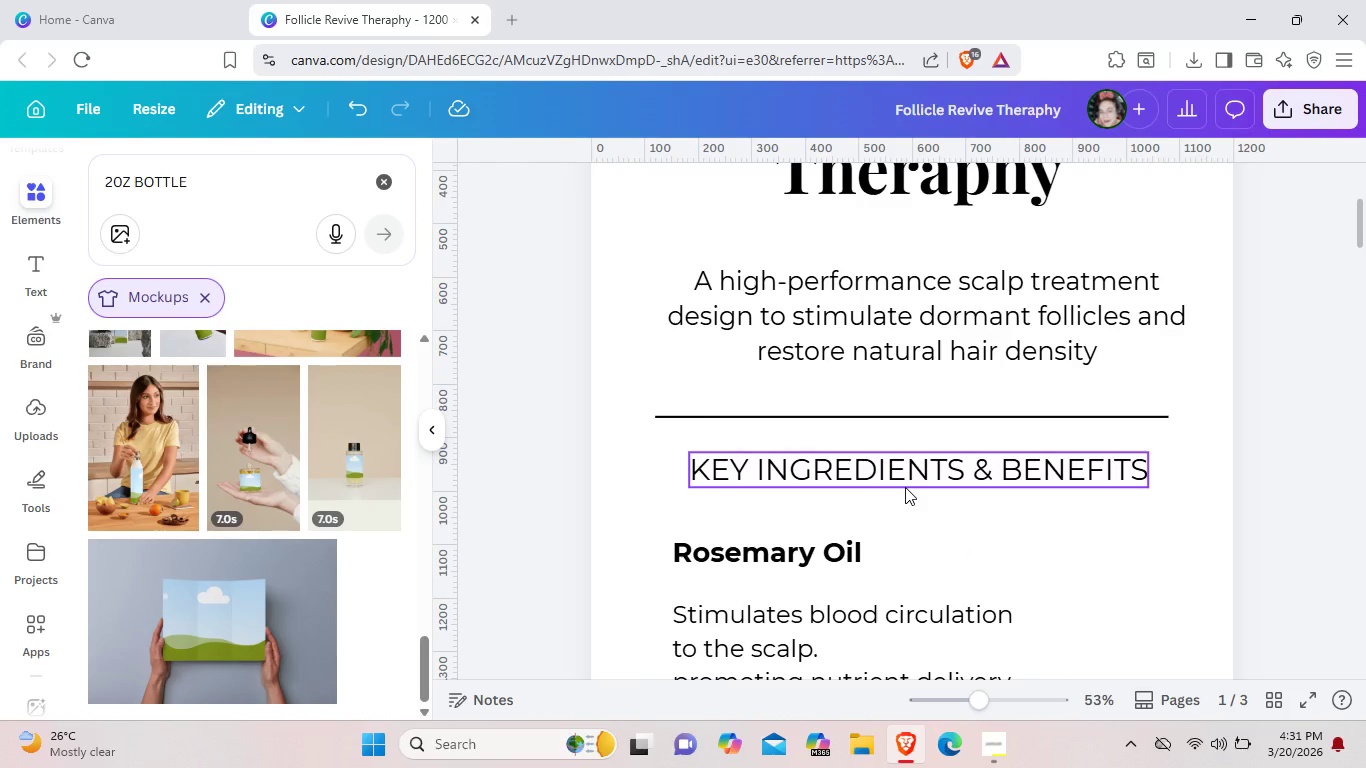 
wait(11.89)
 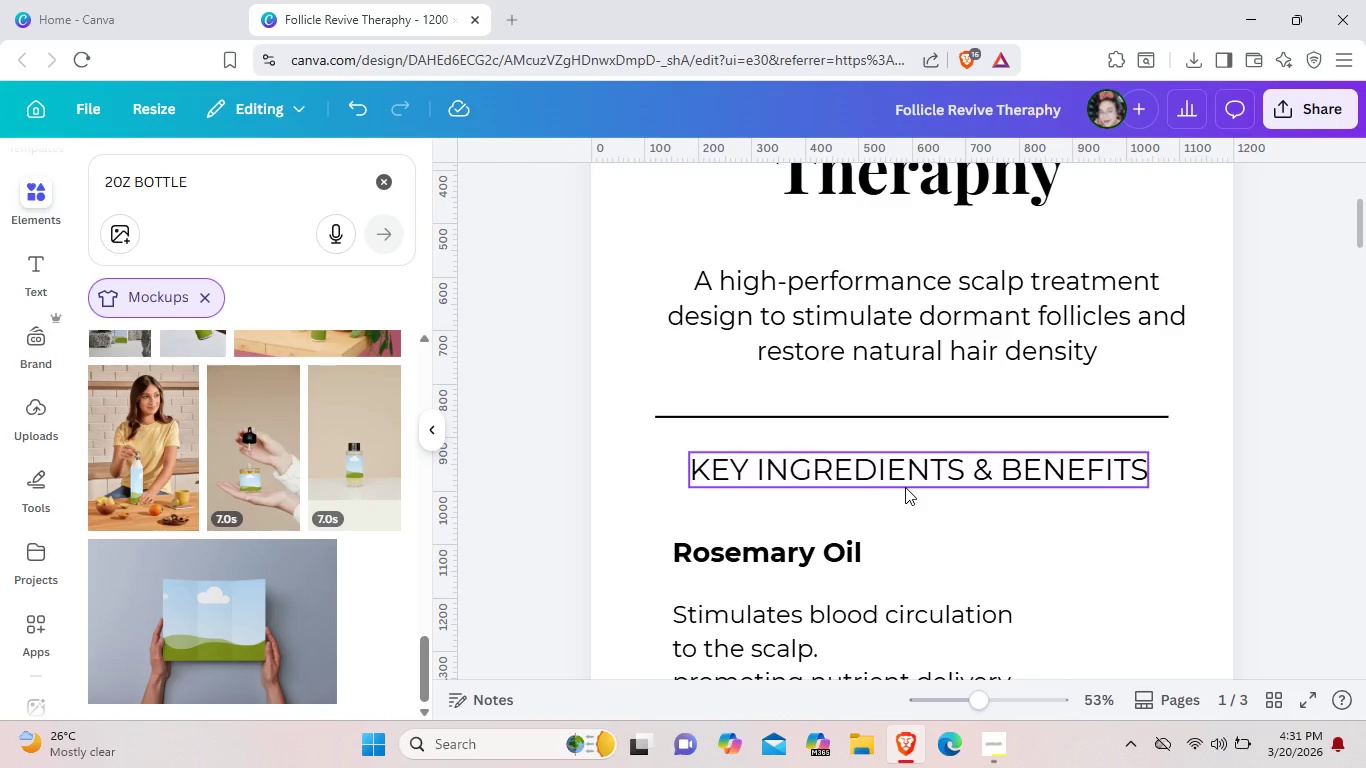 
scroll: coordinate [905, 487], scroll_direction: down, amount: 9.0
 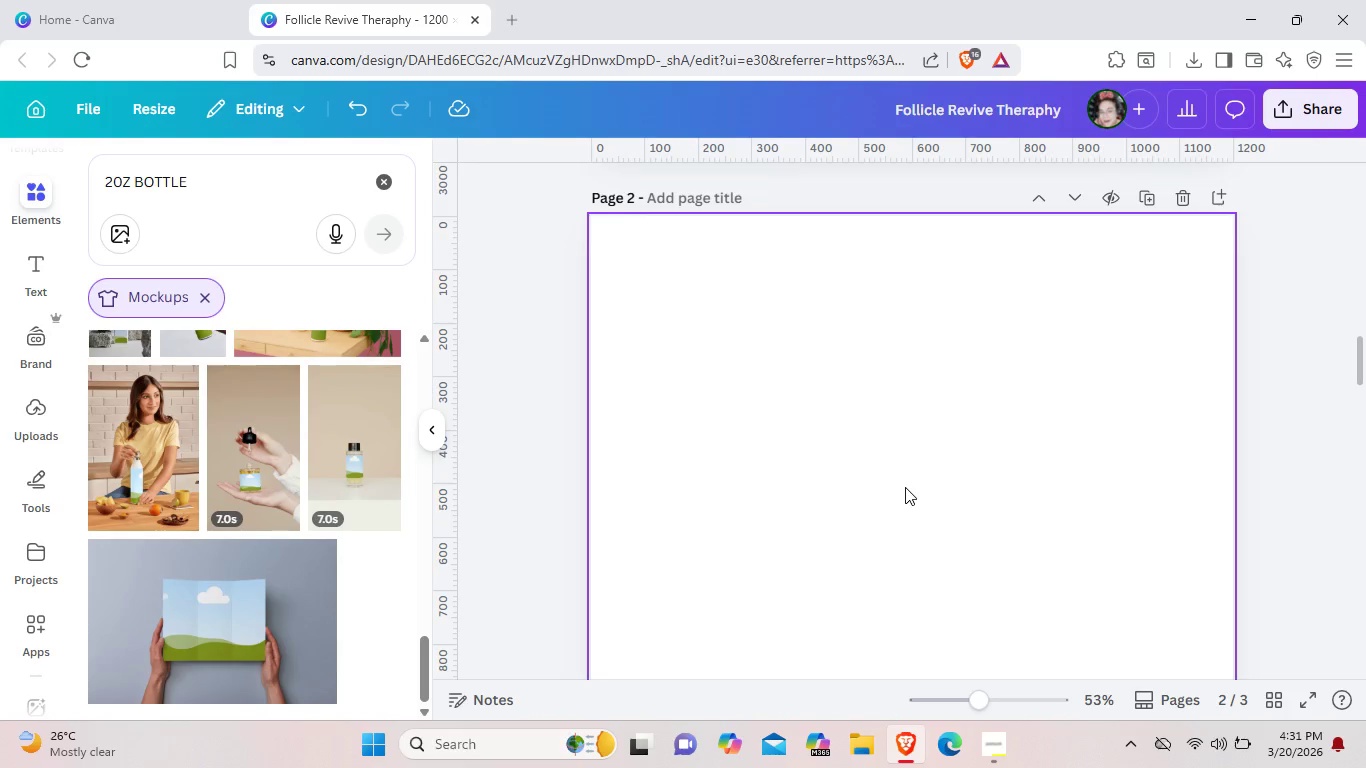 
wait(16.57)
 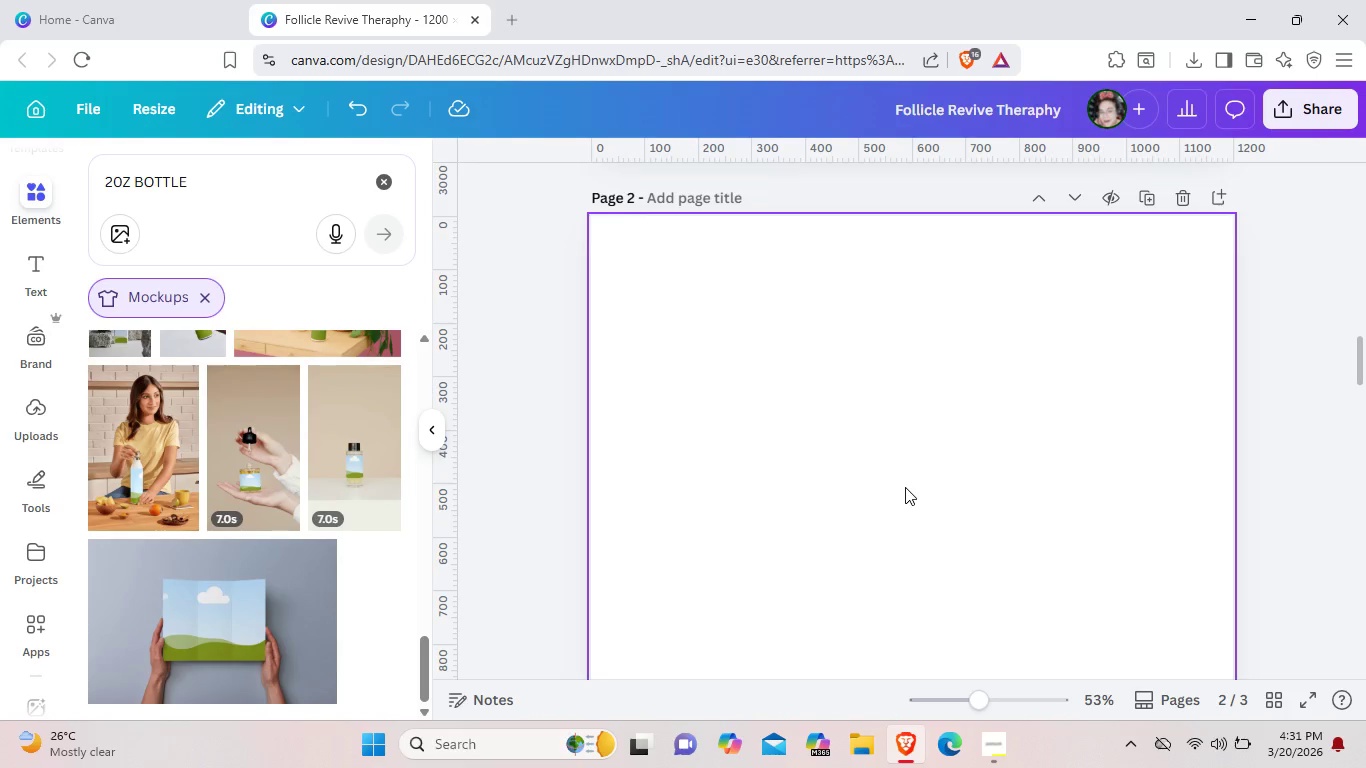 
scroll: coordinate [899, 503], scroll_direction: up, amount: 5.0
 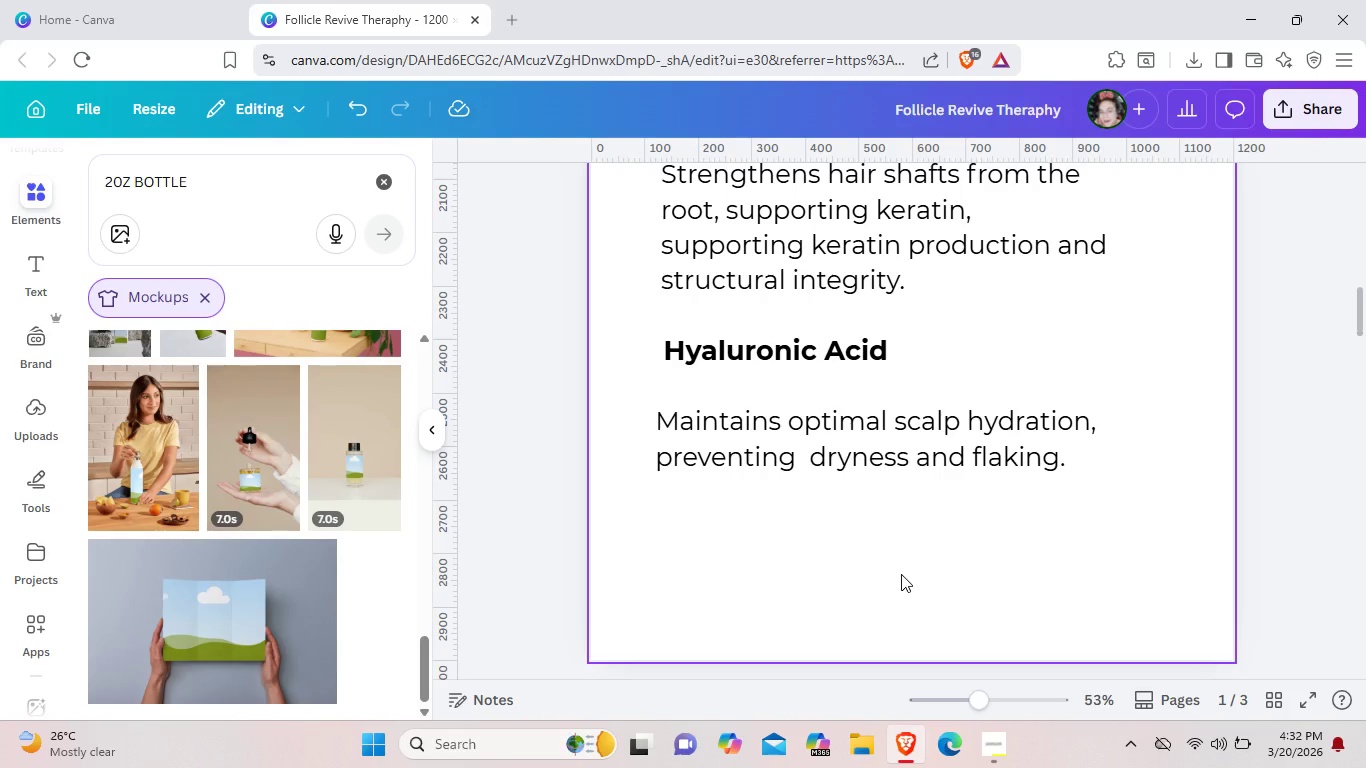 
wait(21.56)
 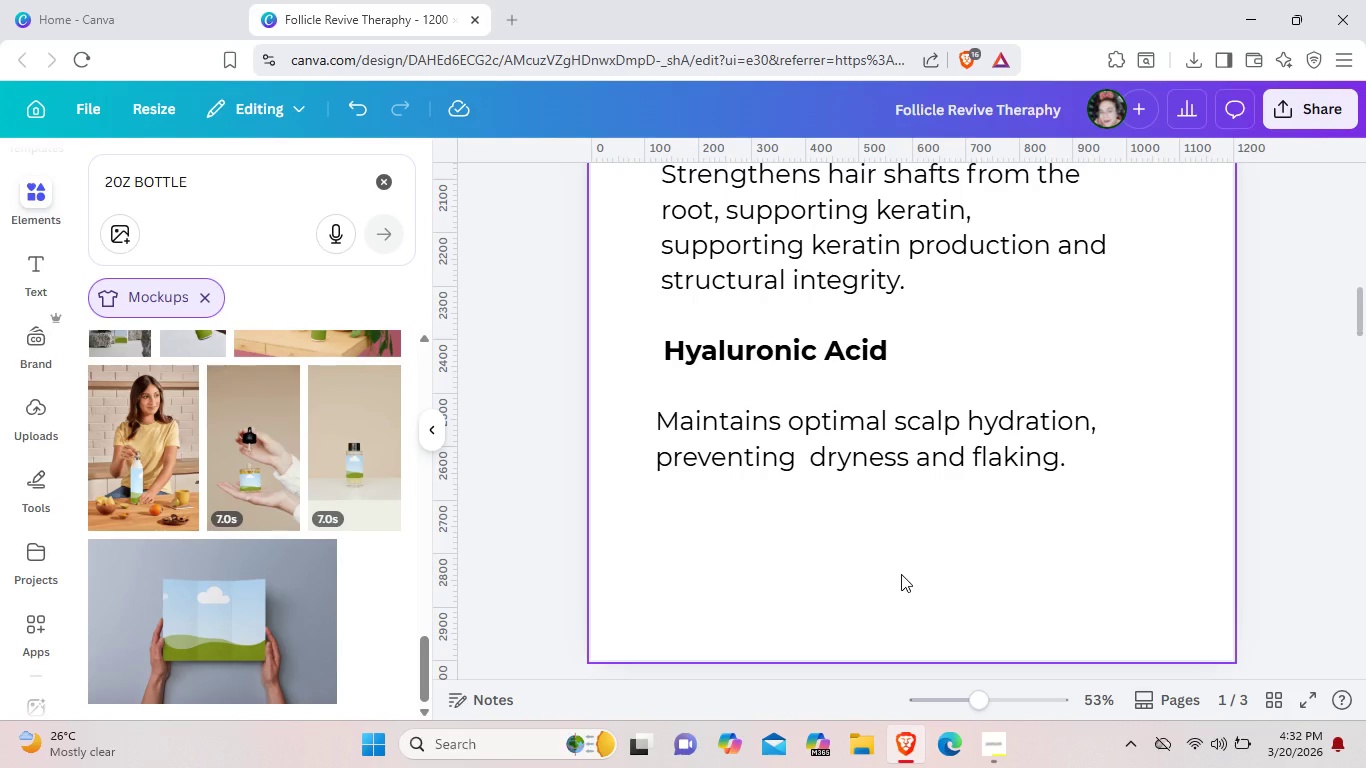 
scroll: coordinate [901, 575], scroll_direction: down, amount: 5.0
 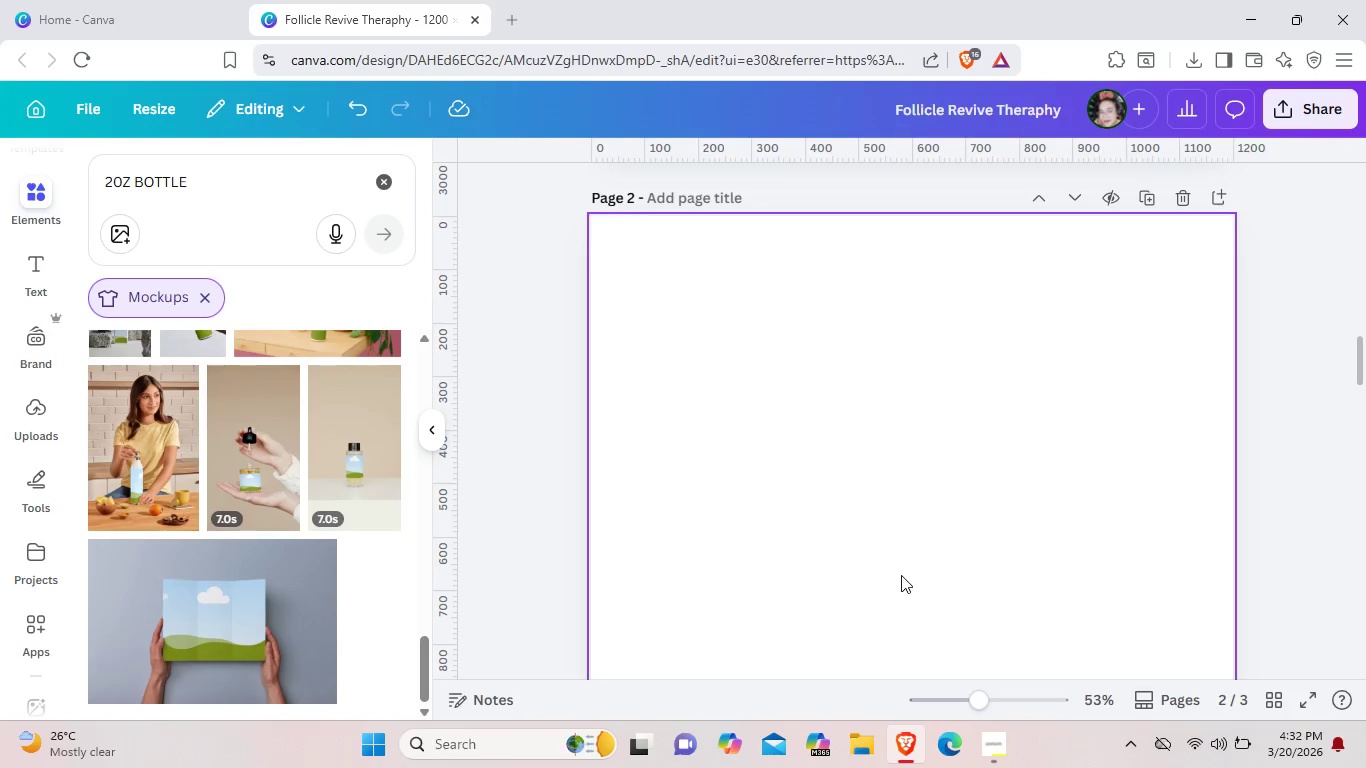 
wait(17.95)
 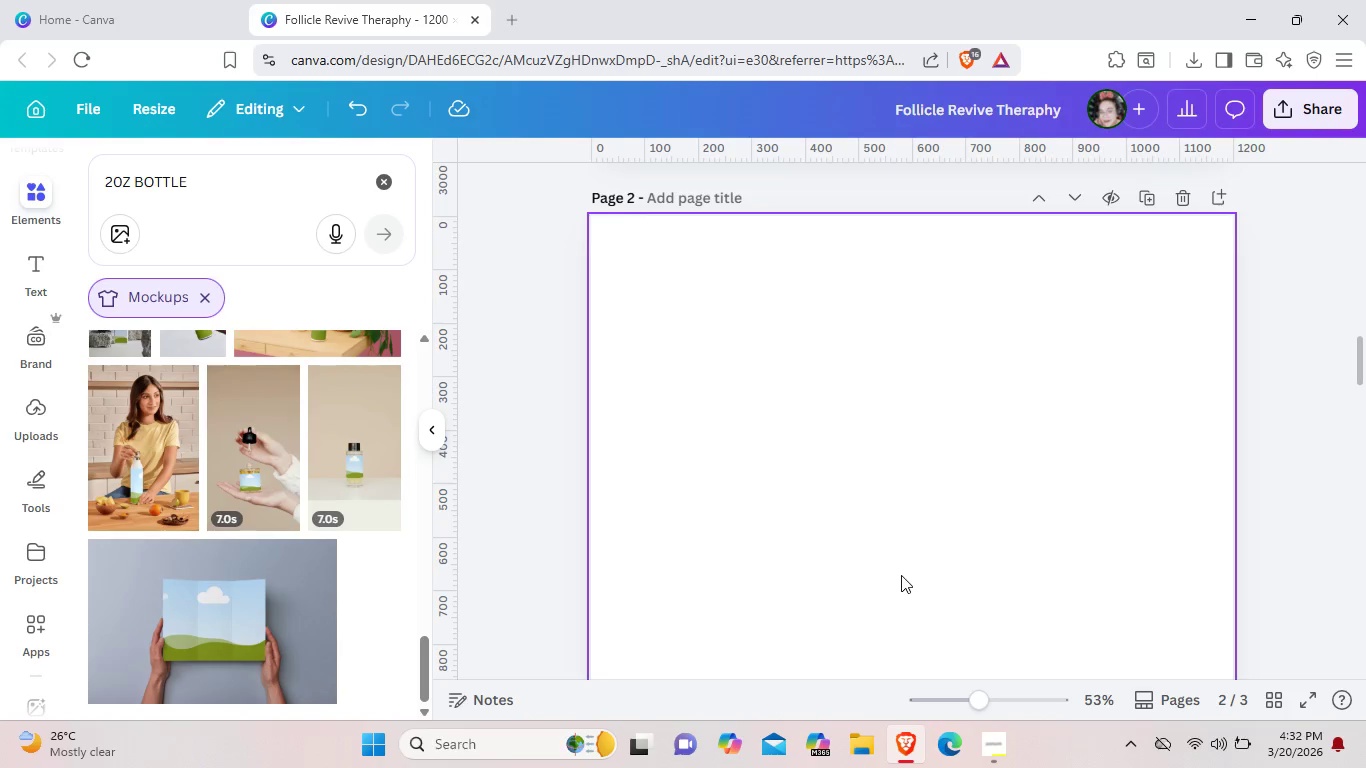 
scroll: coordinate [901, 575], scroll_direction: down, amount: 4.0
 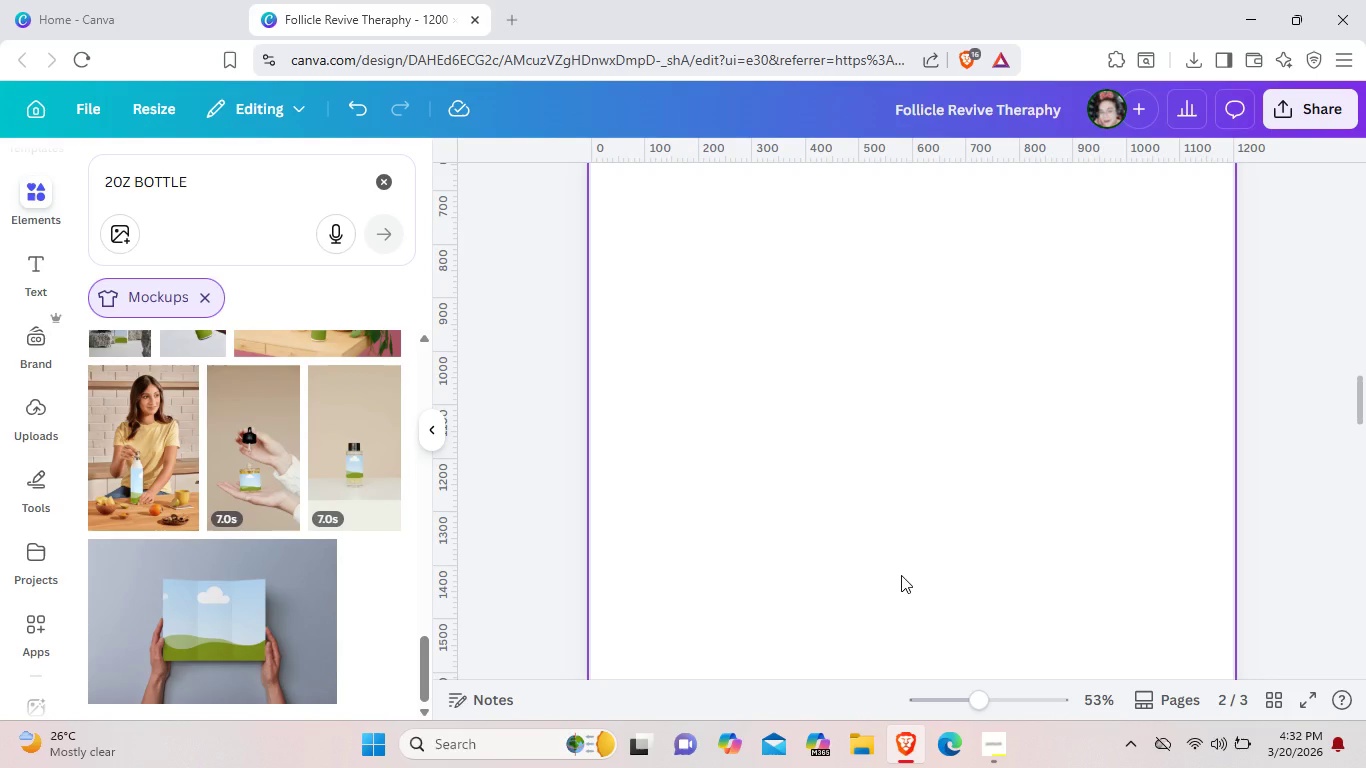 
wait(8.69)
 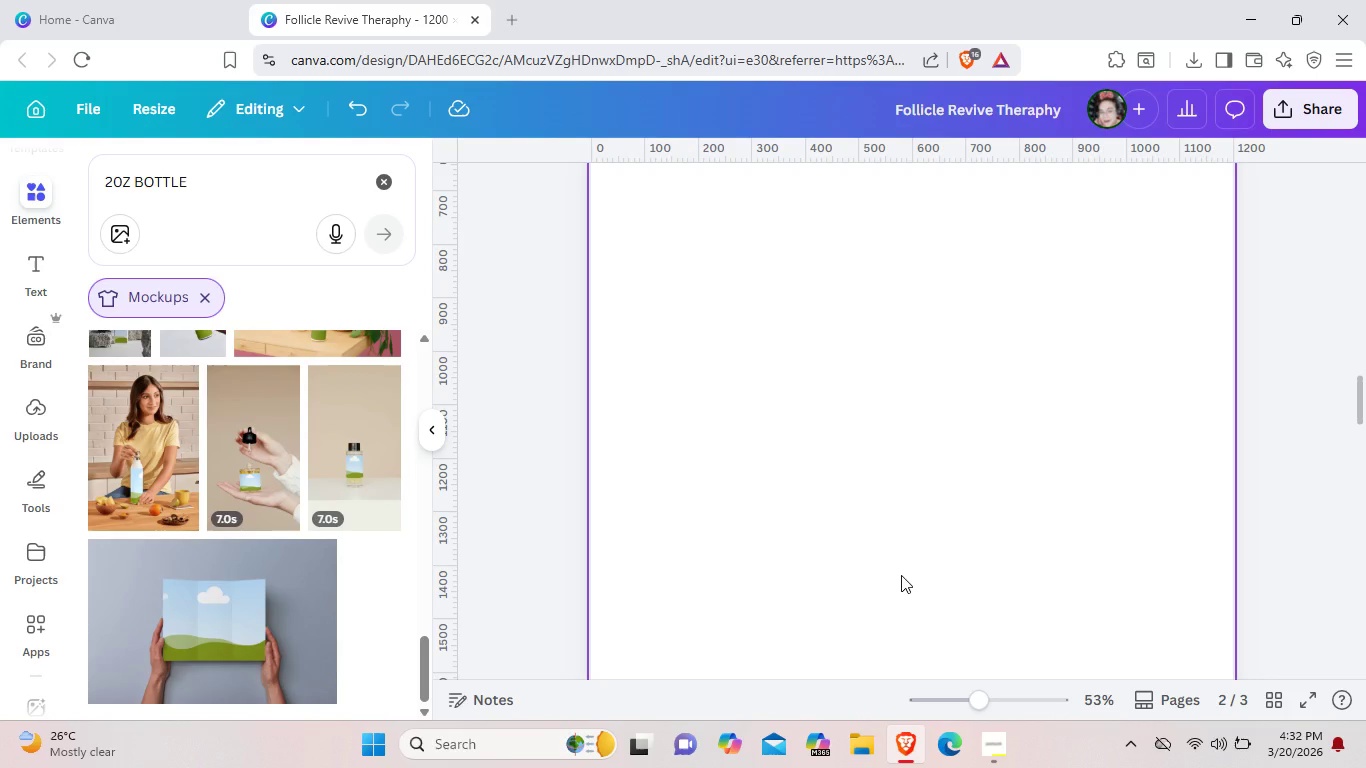 
scroll: coordinate [901, 575], scroll_direction: up, amount: 8.0
 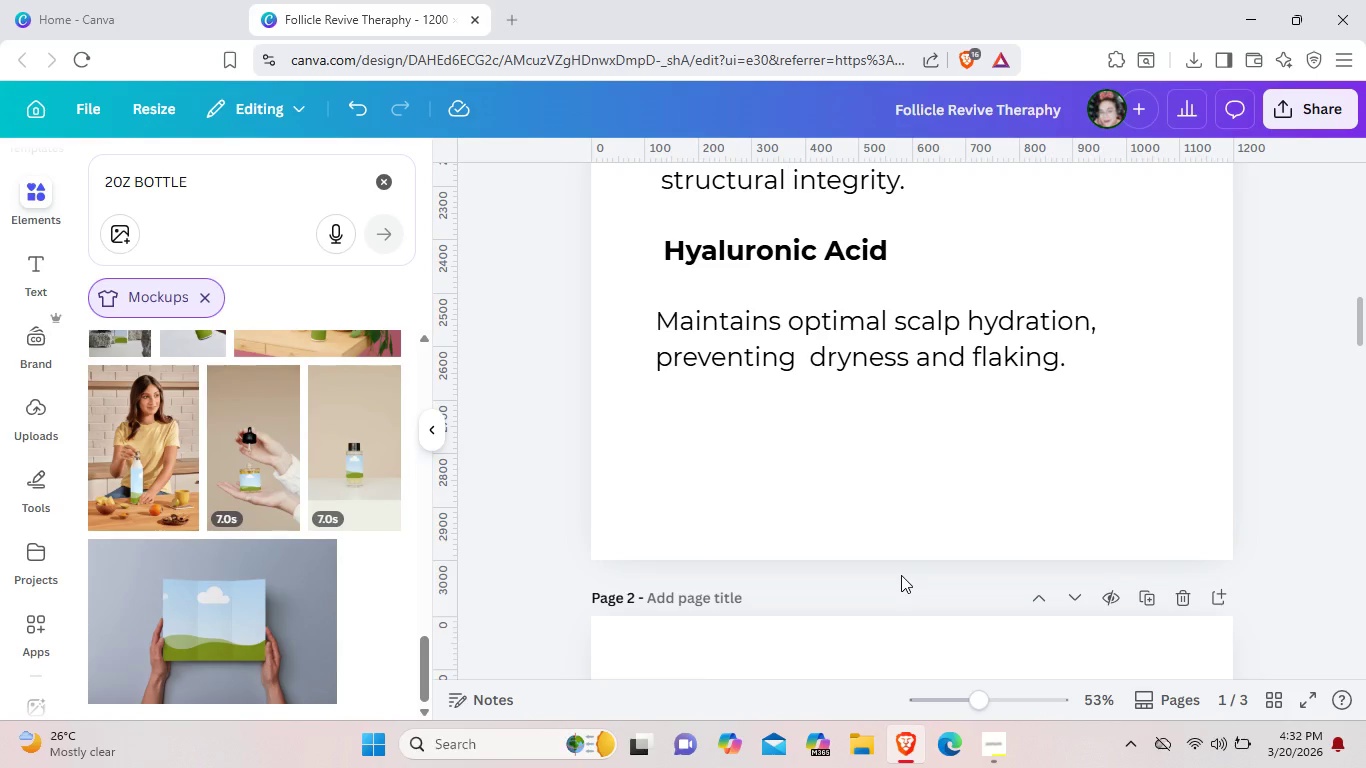 
wait(21.24)
 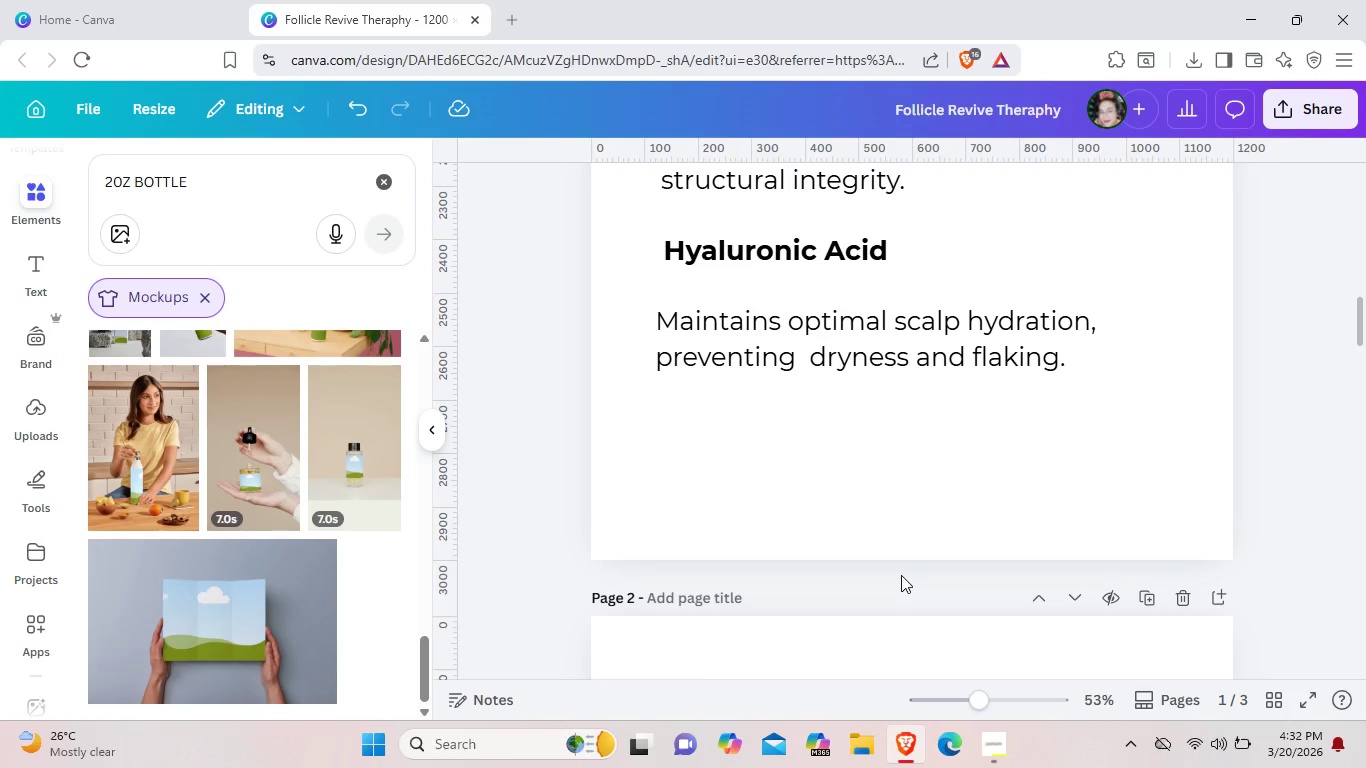 
left_click([914, 359])
 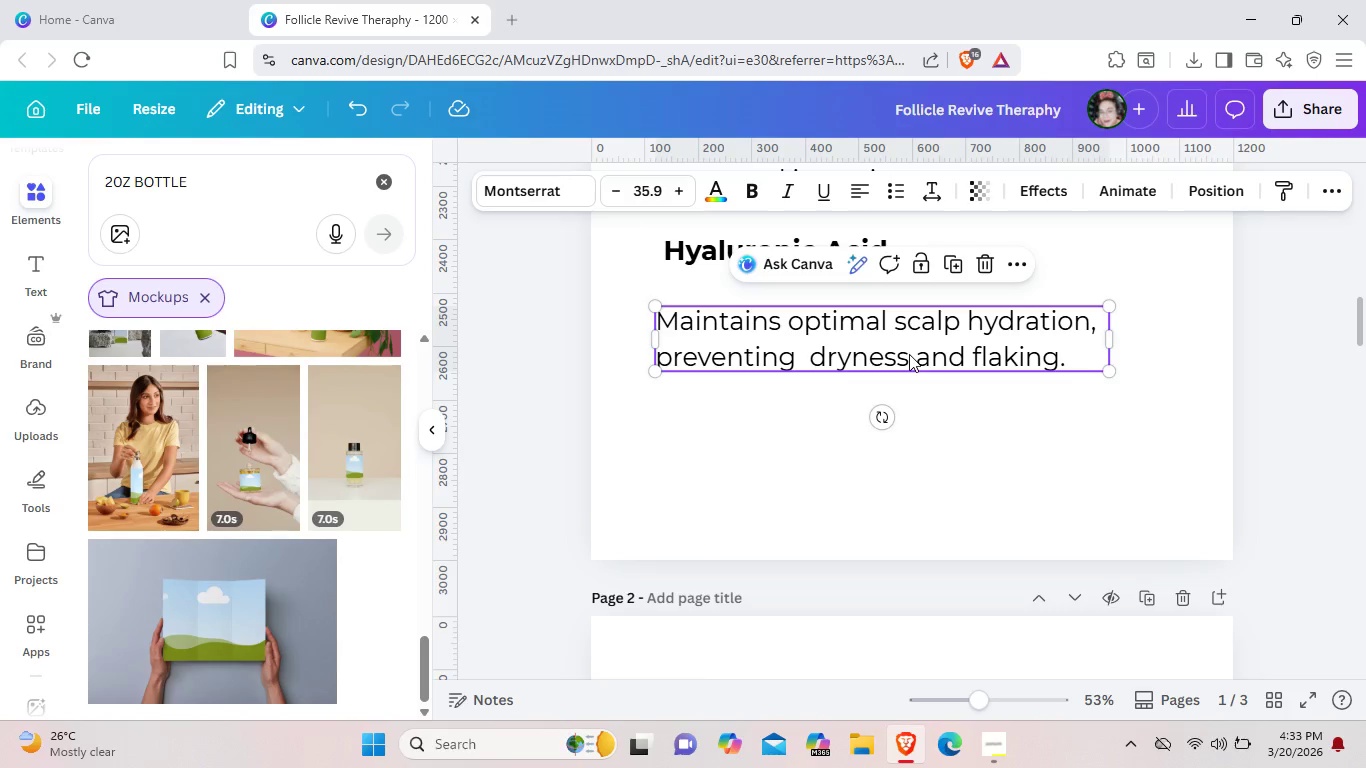 
wait(53.02)
 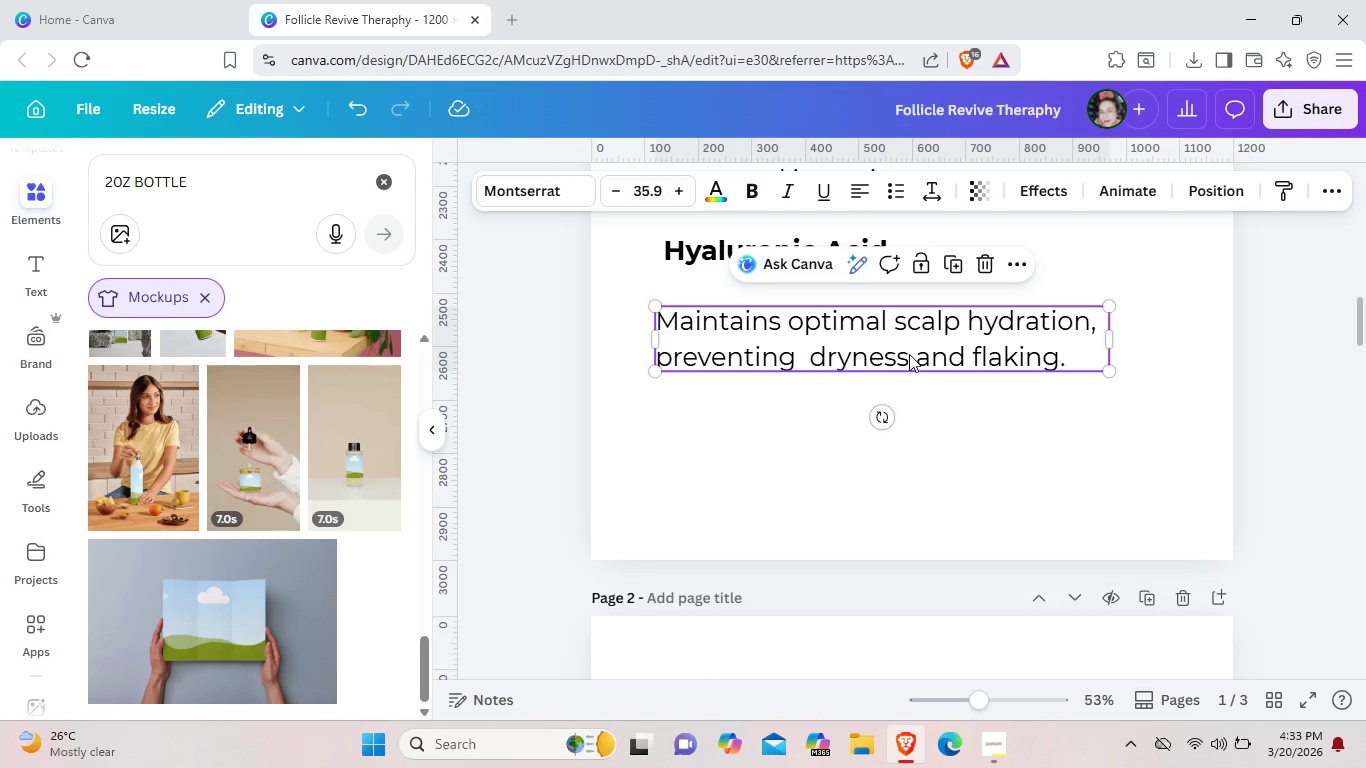 
left_click([386, 190])
 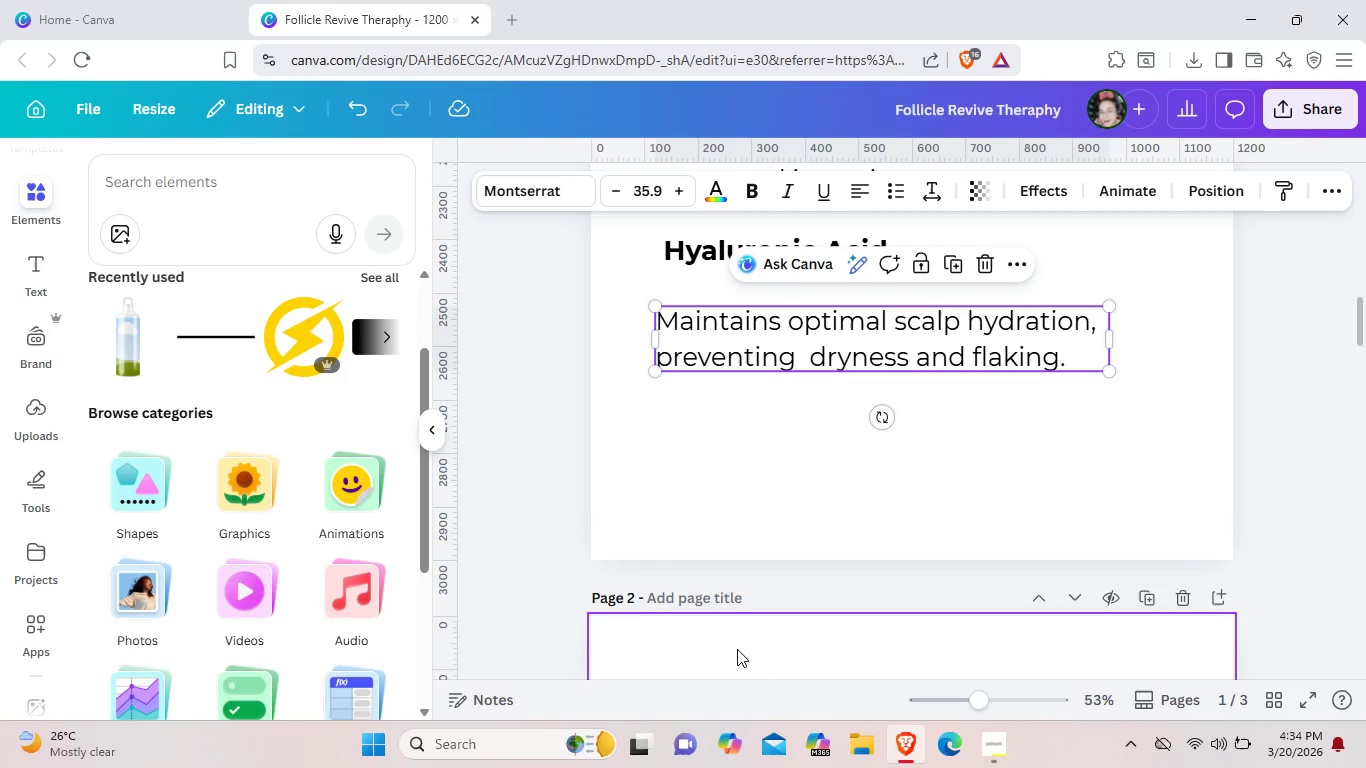 
wait(38.11)
 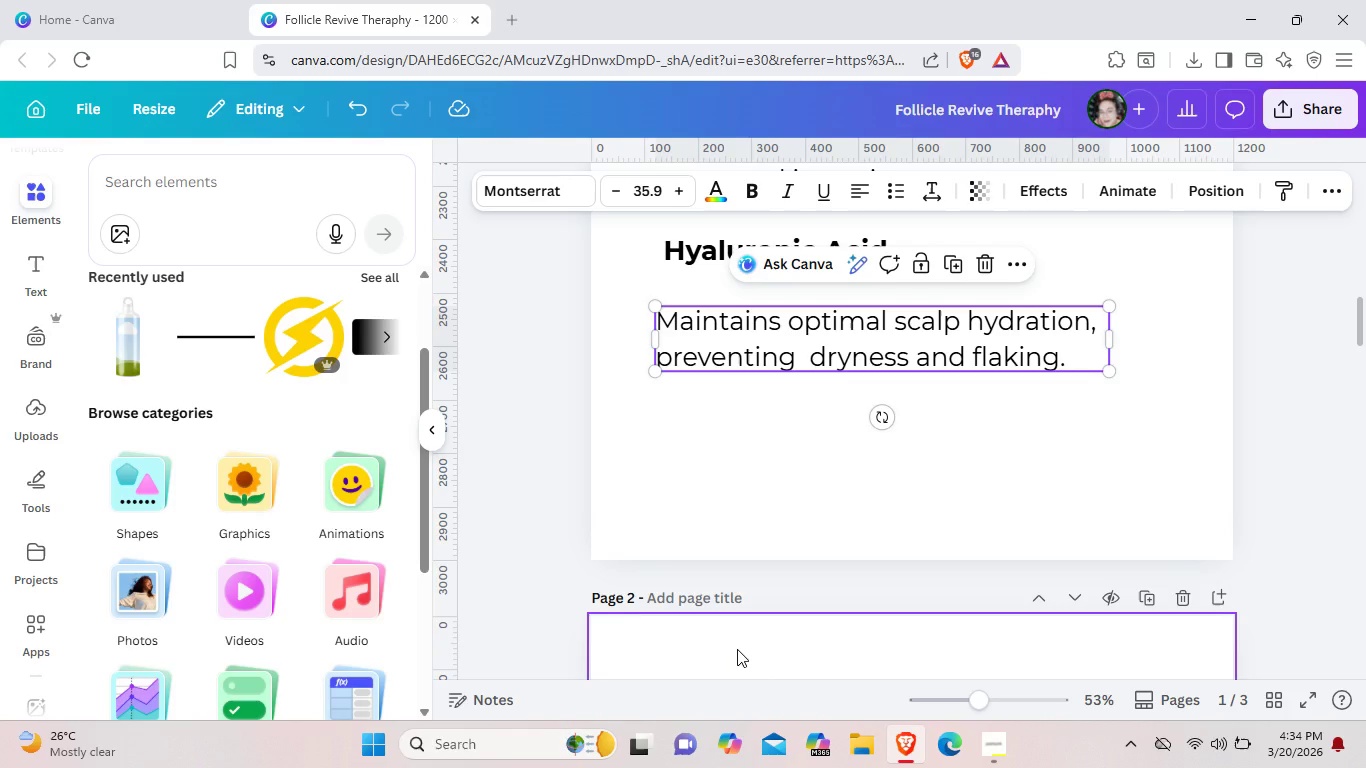 
left_click([992, 745])